 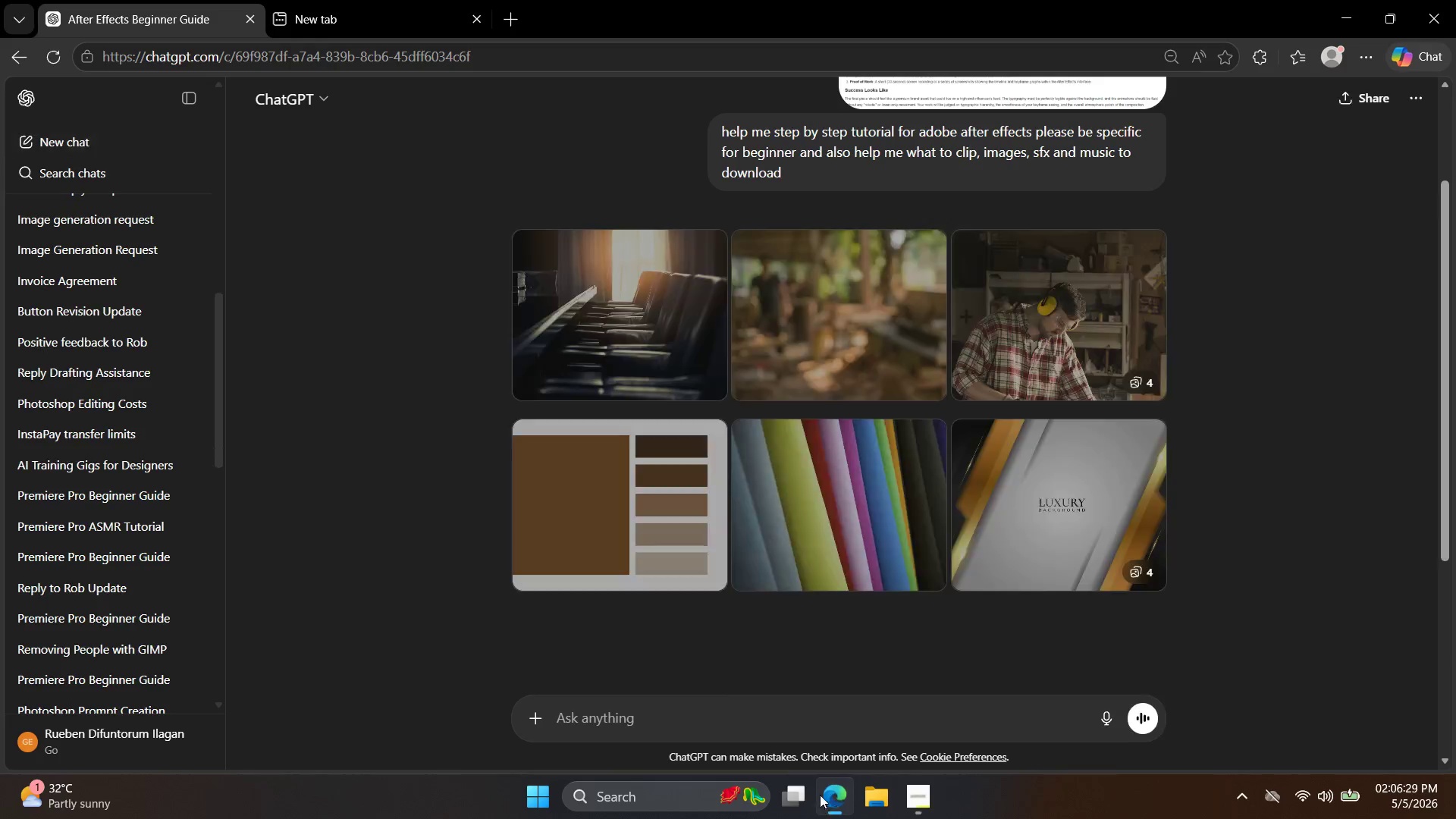 
left_click_drag(start_coordinate=[344, 0], to_coordinate=[349, 0])
 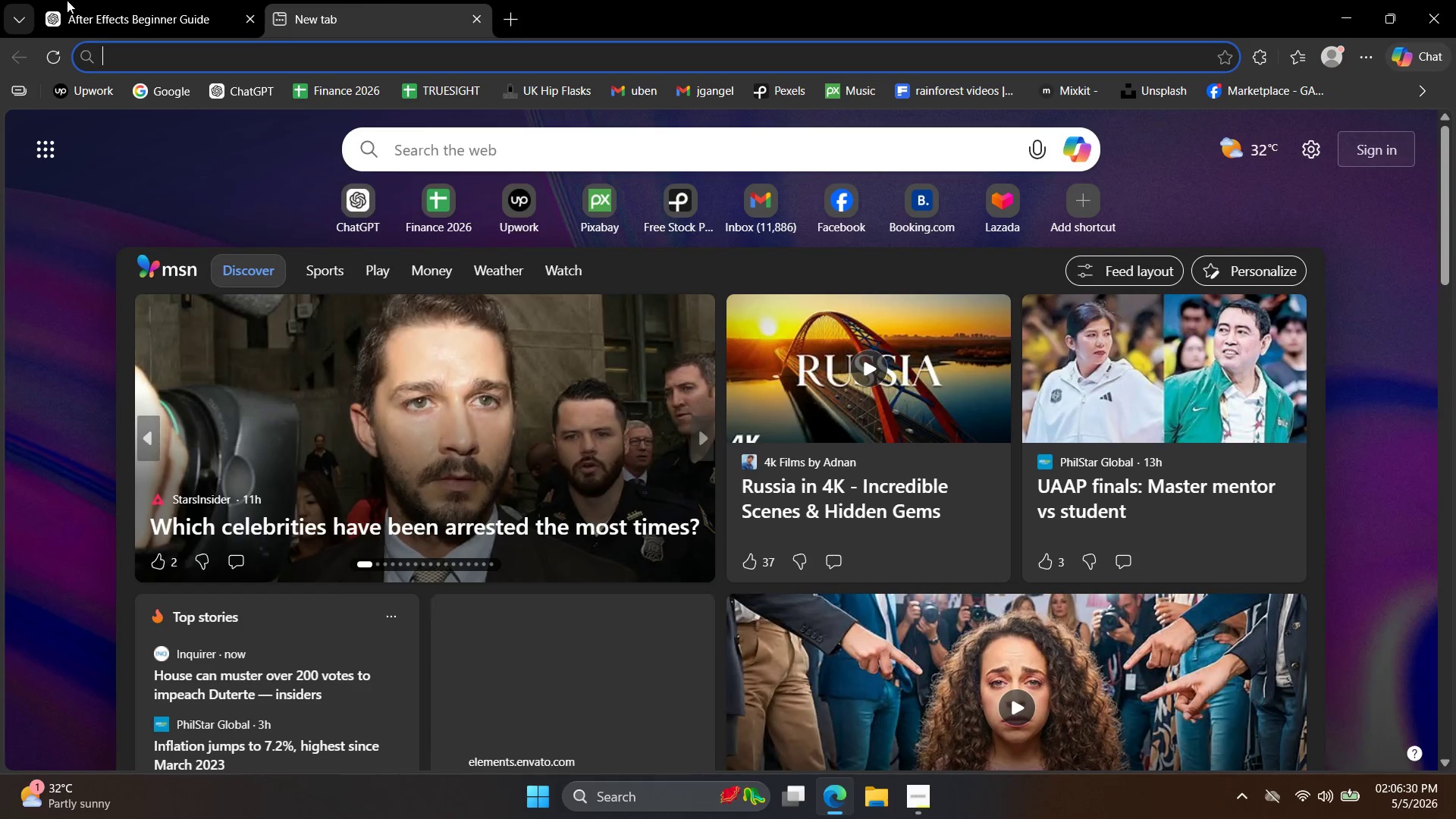 
double_click([9, 0])
 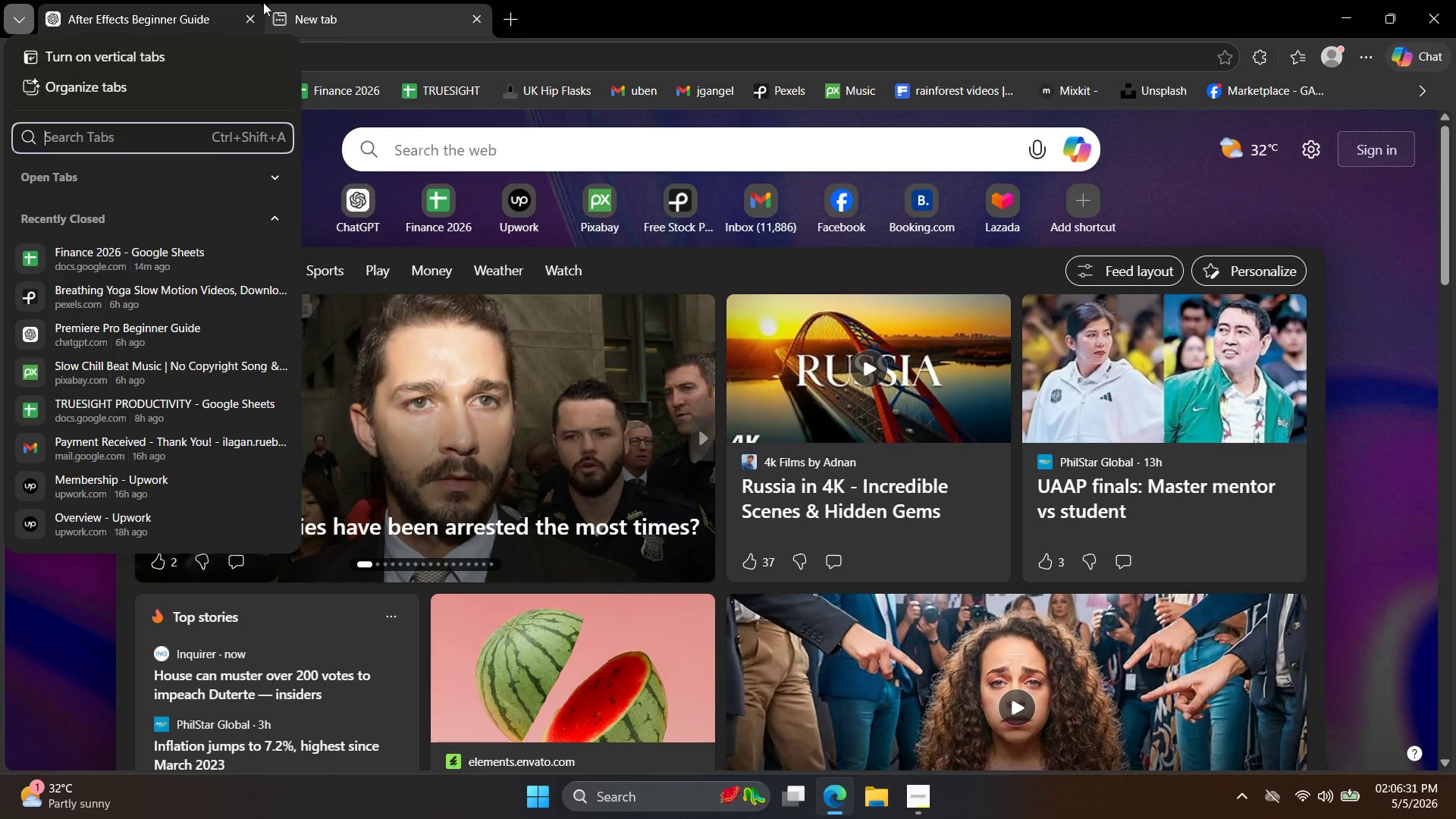 
left_click([241, 20])
 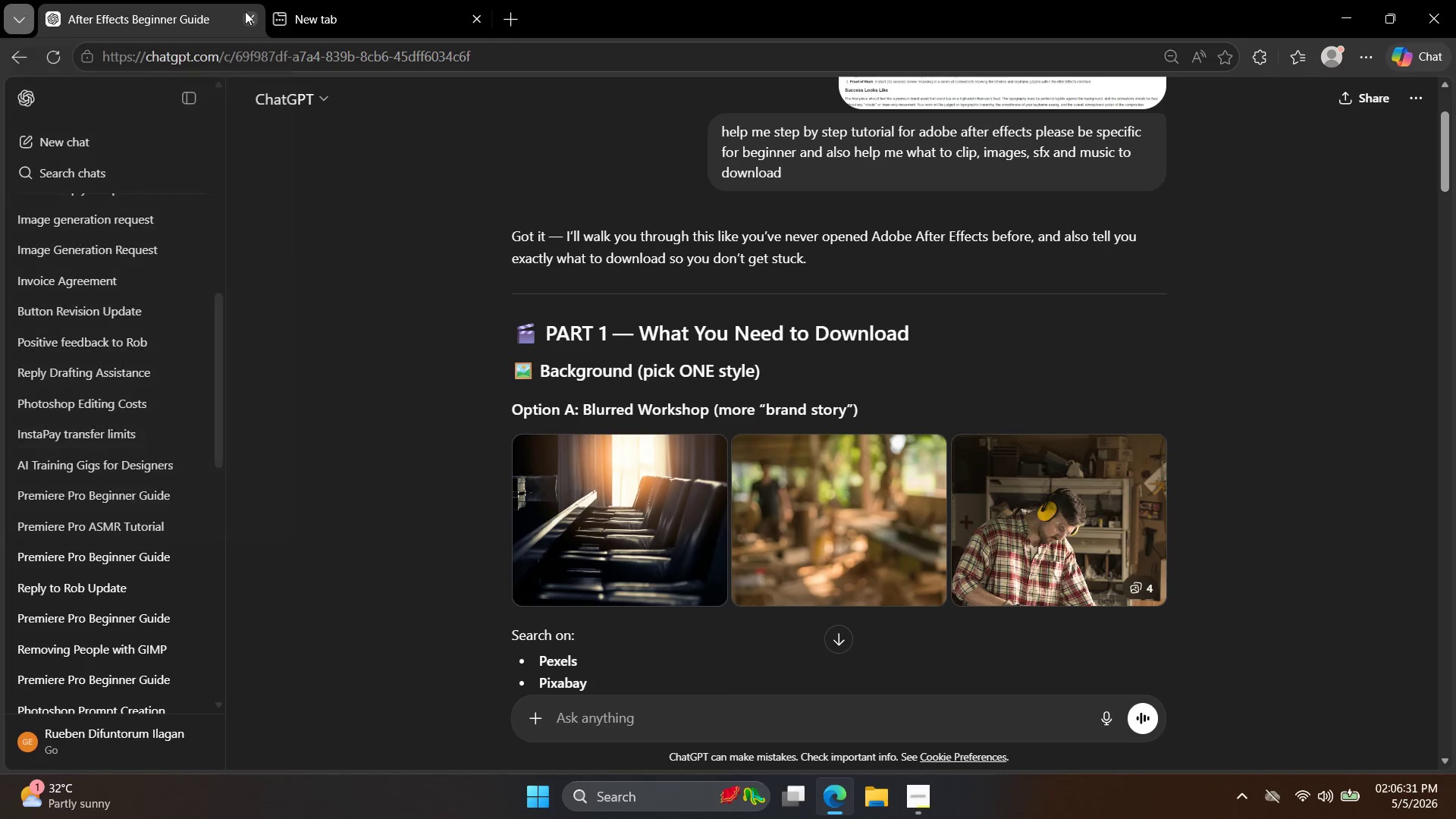 
left_click_drag(start_coordinate=[245, 11], to_coordinate=[247, 16])
 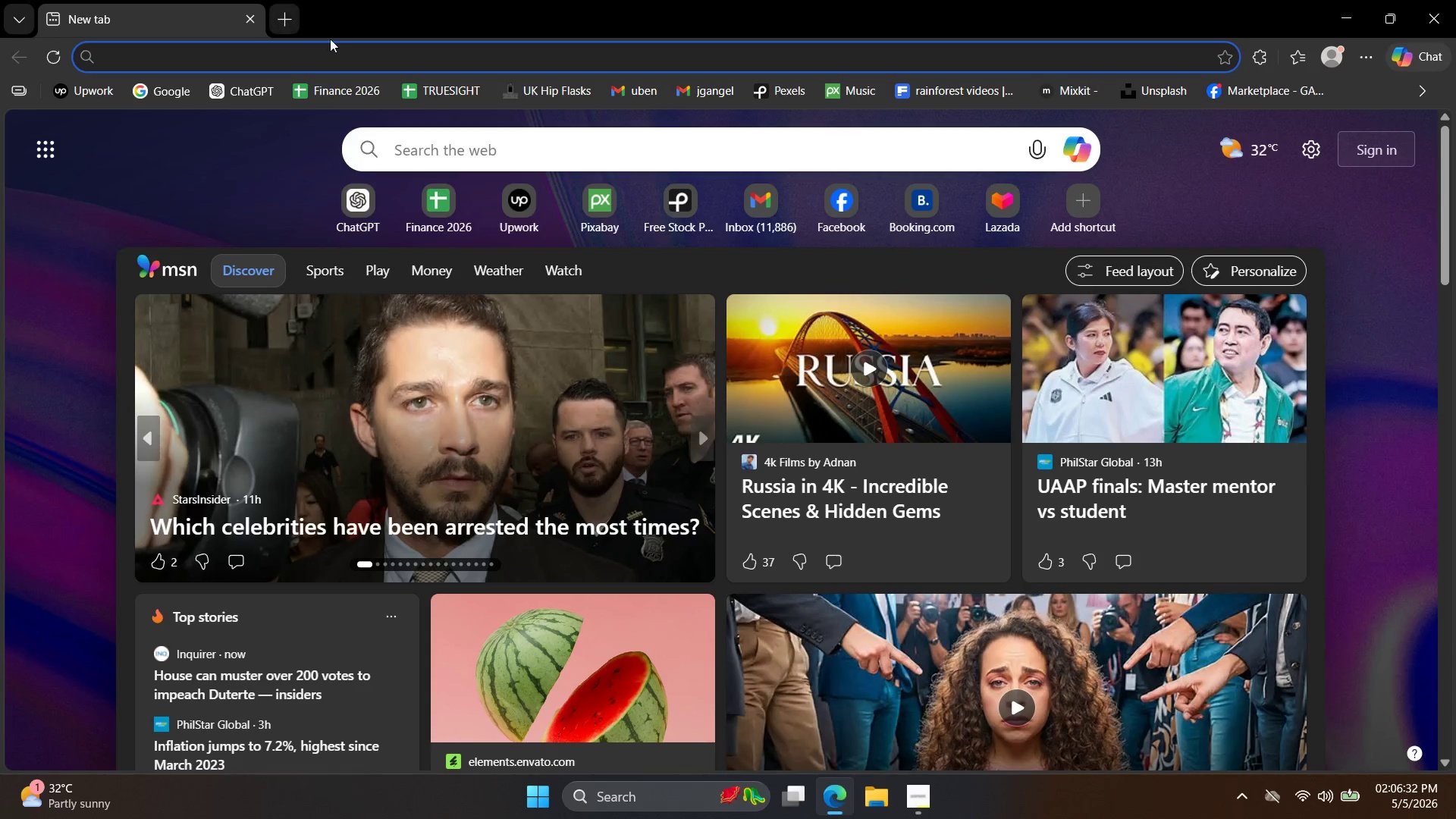 
mouse_move([552, 117])
 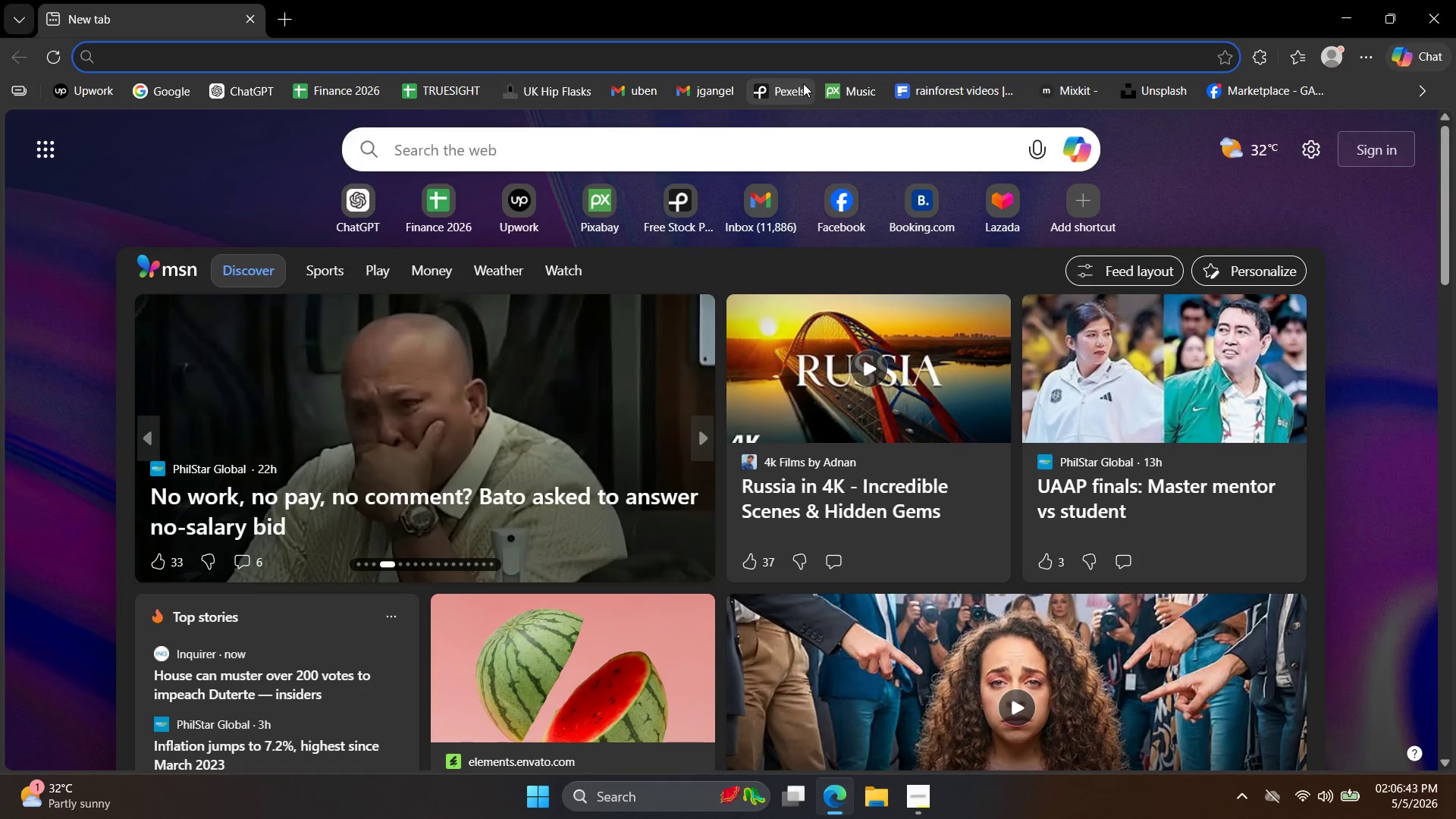 
left_click([802, 83])
 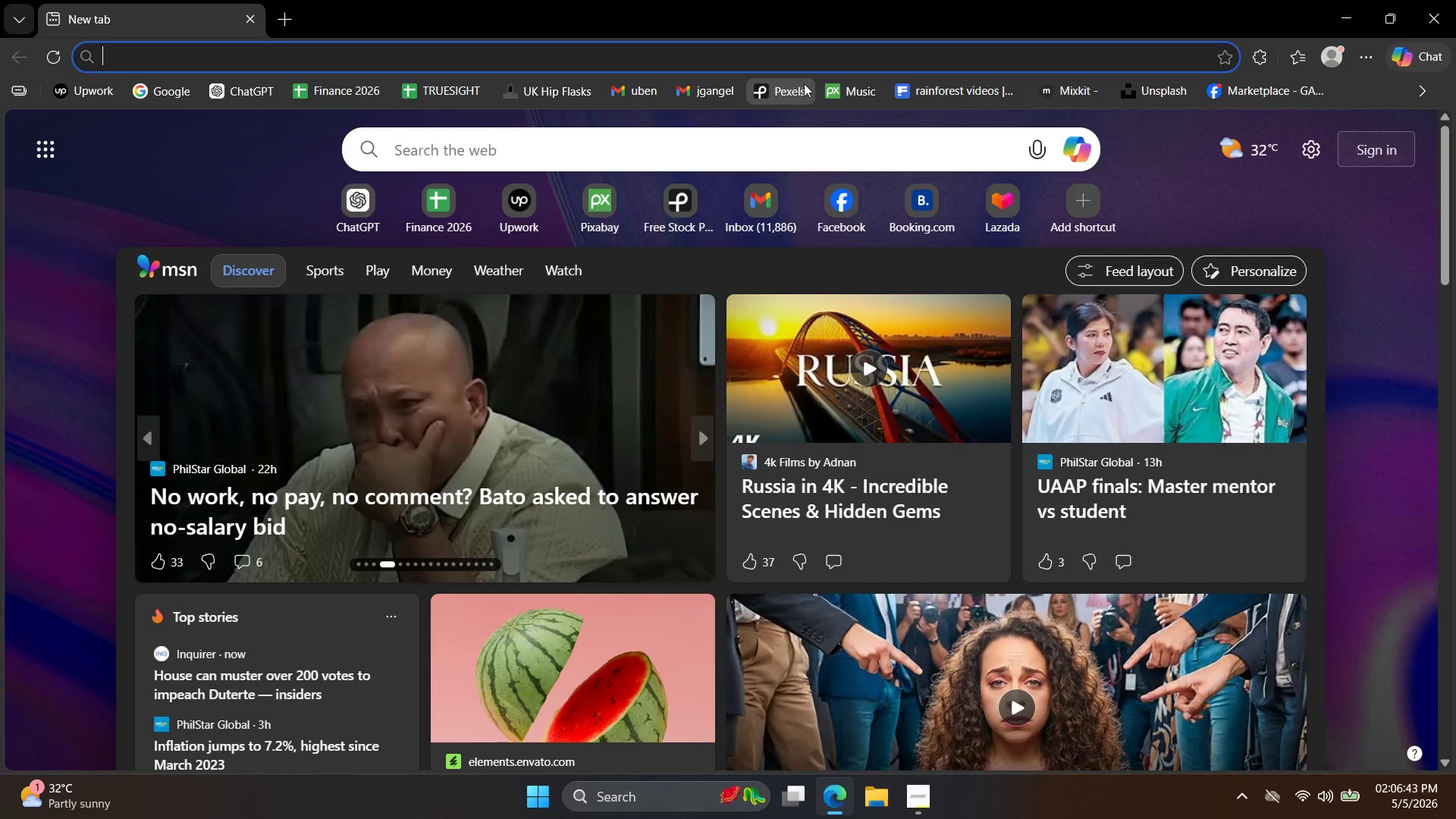 
mouse_move([974, 7])
 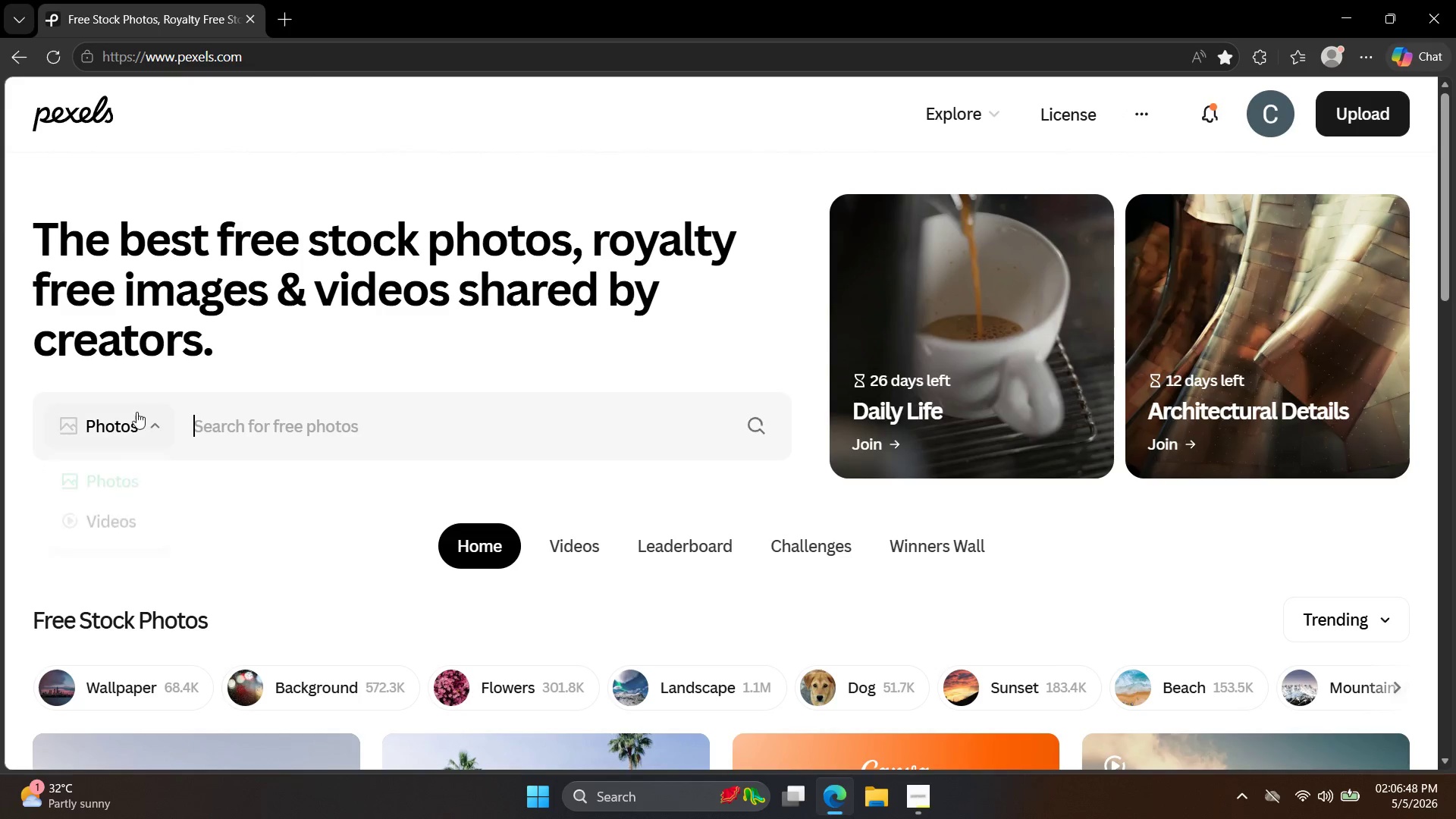 
left_click([130, 528])
 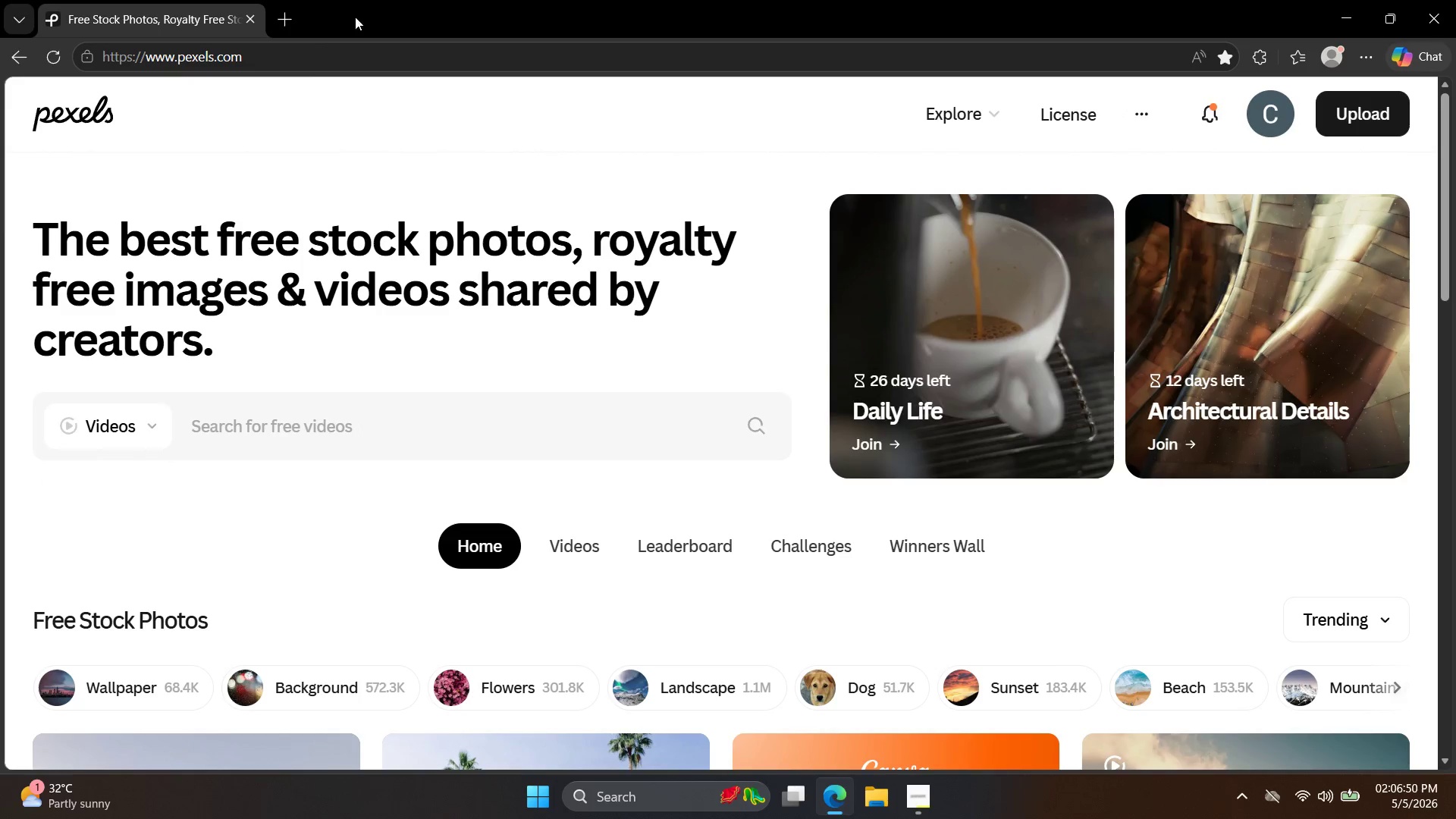 
left_click([266, 8])
 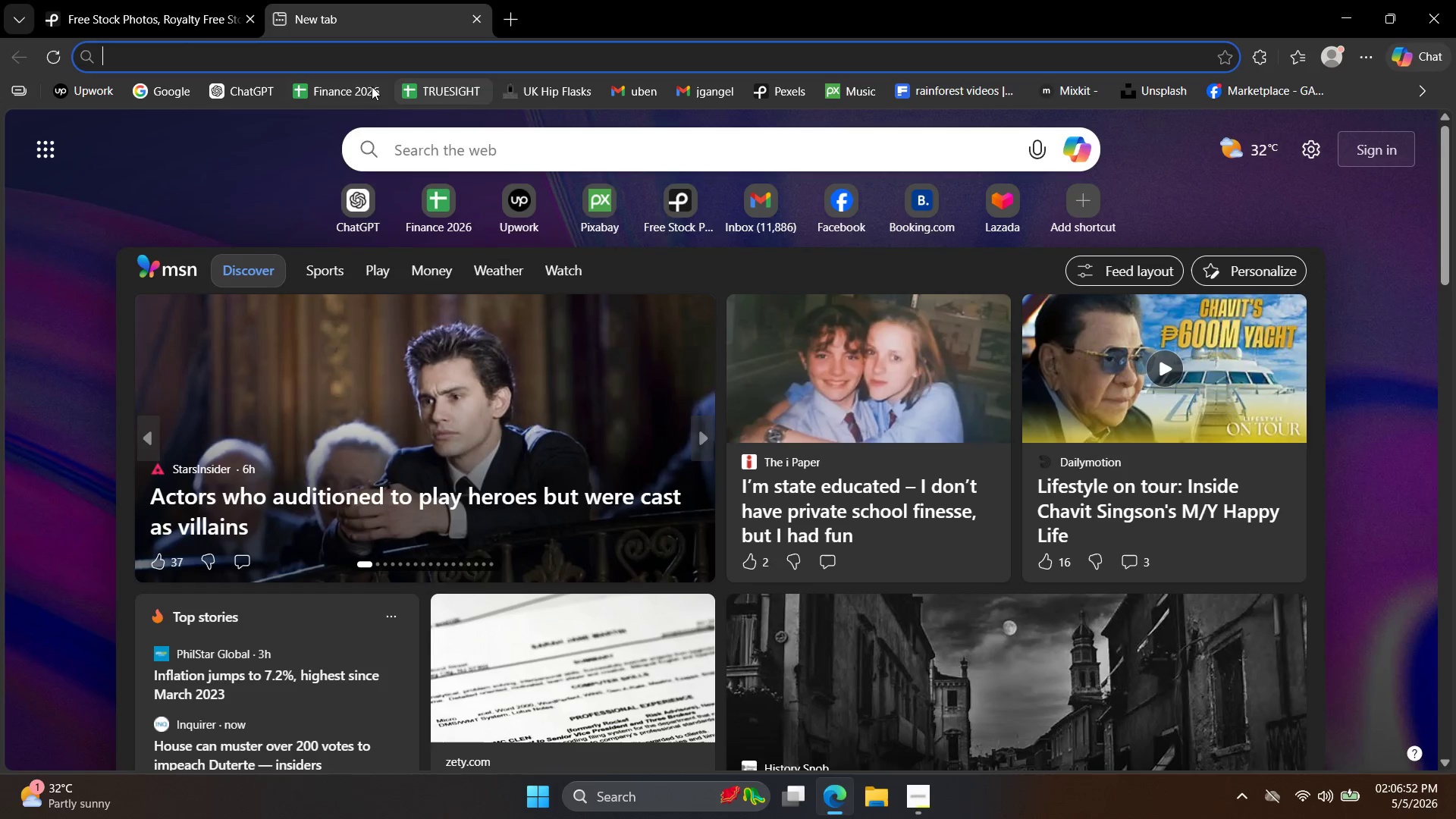 
left_click([849, 84])
 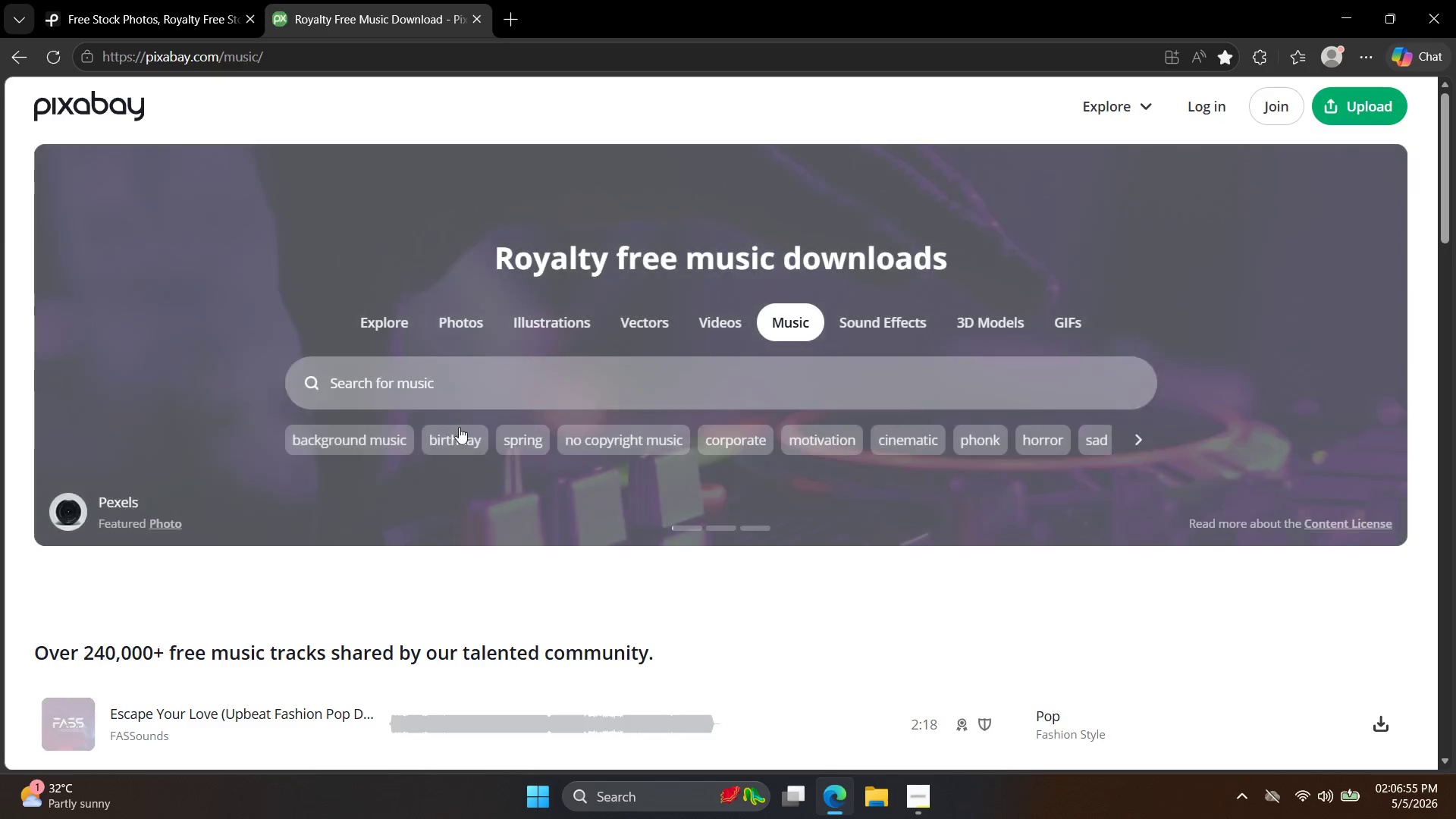 
left_click([577, 377])
 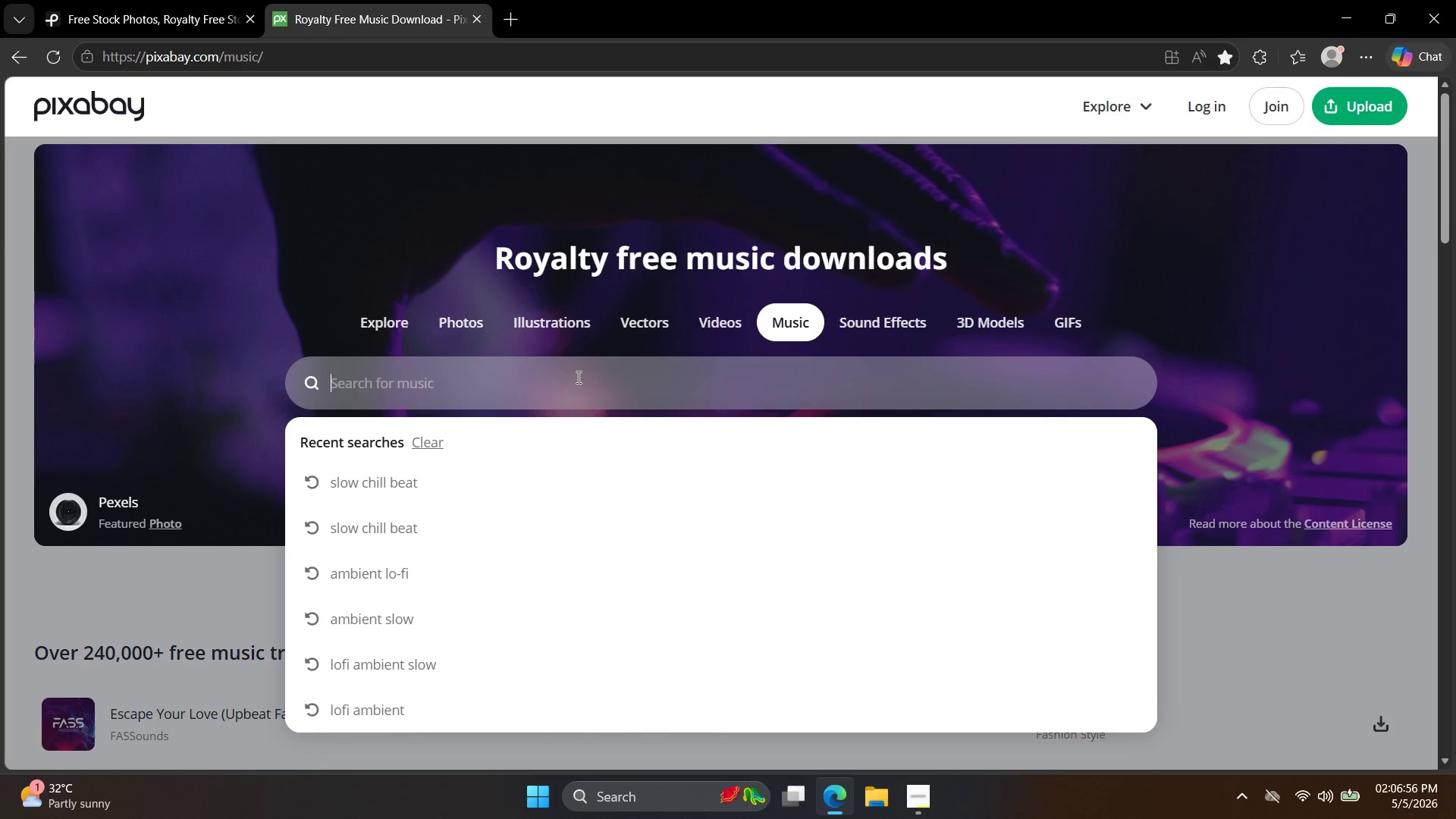 
type(lofi )
 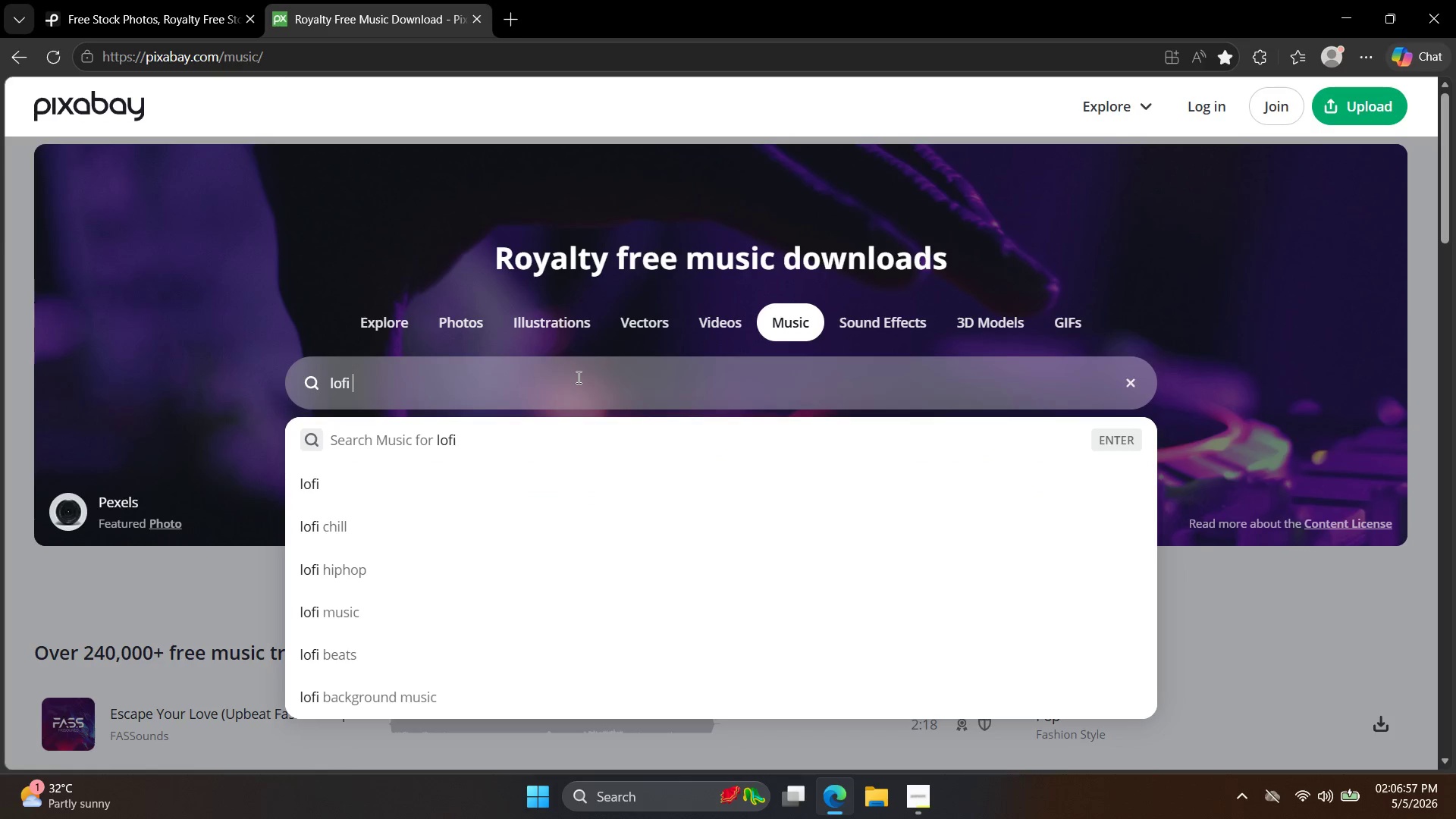 
key(Enter)
 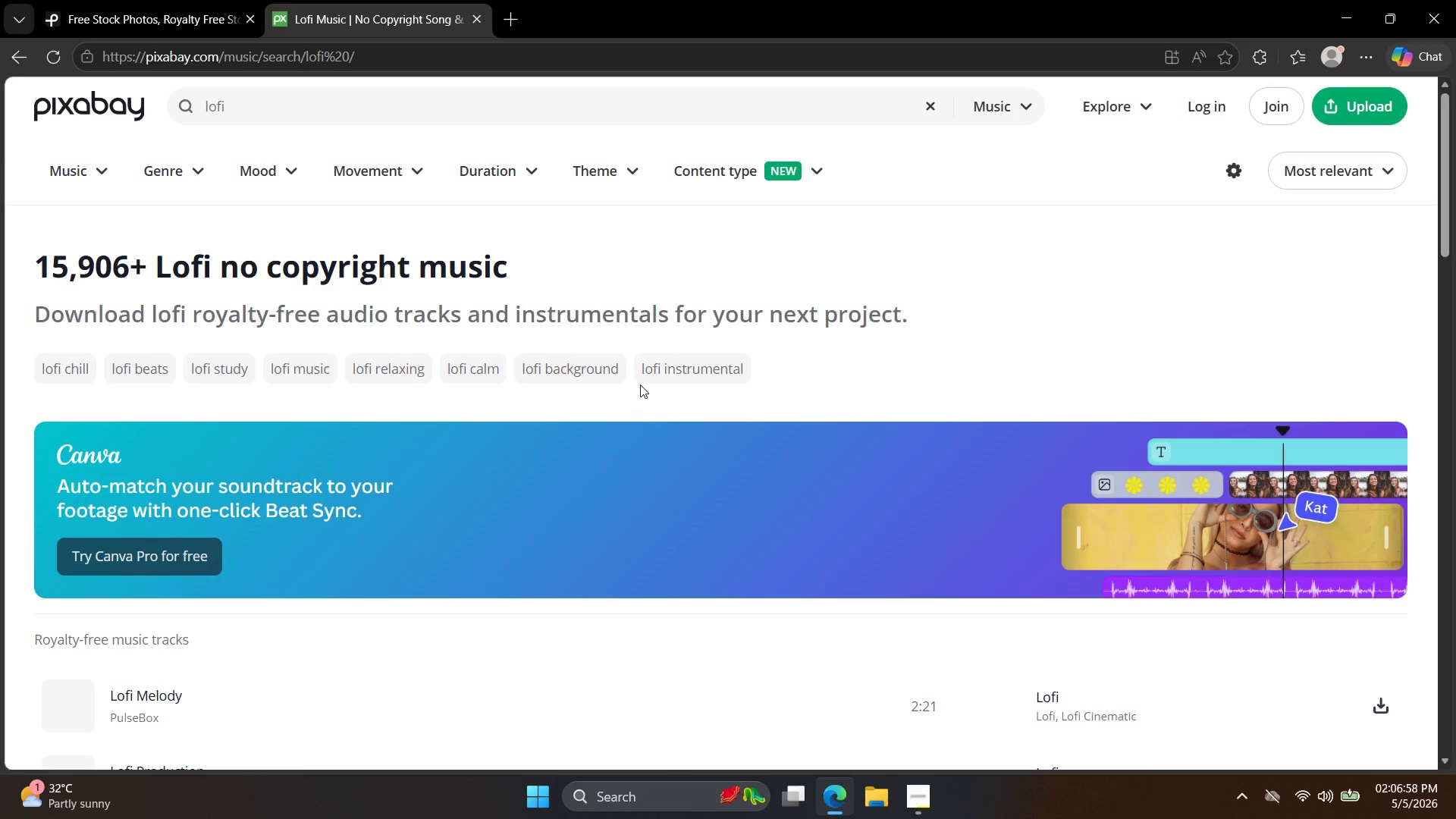 
scroll: coordinate [313, 524], scroll_direction: down, amount: 2.0
 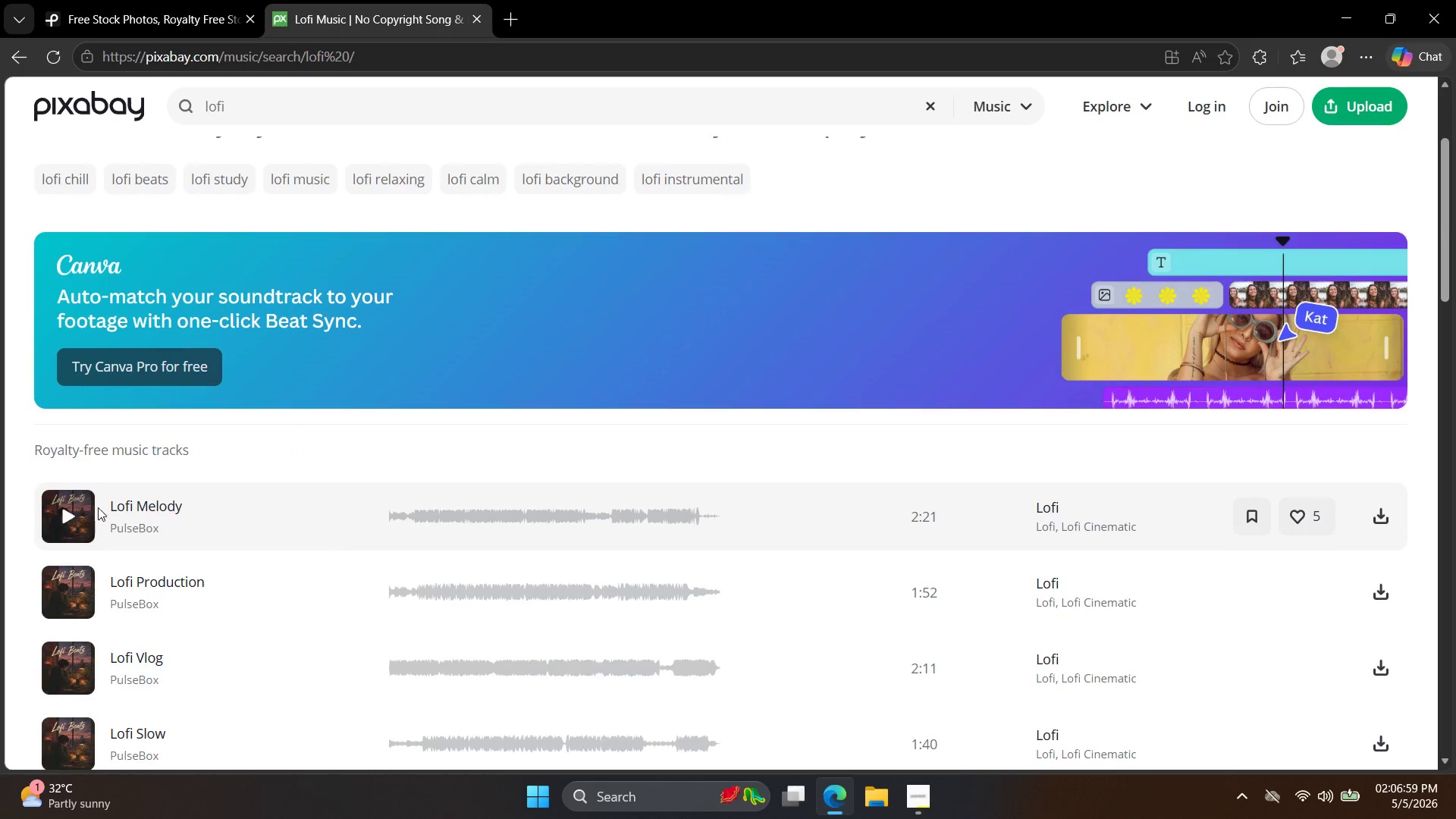 
left_click([64, 507])
 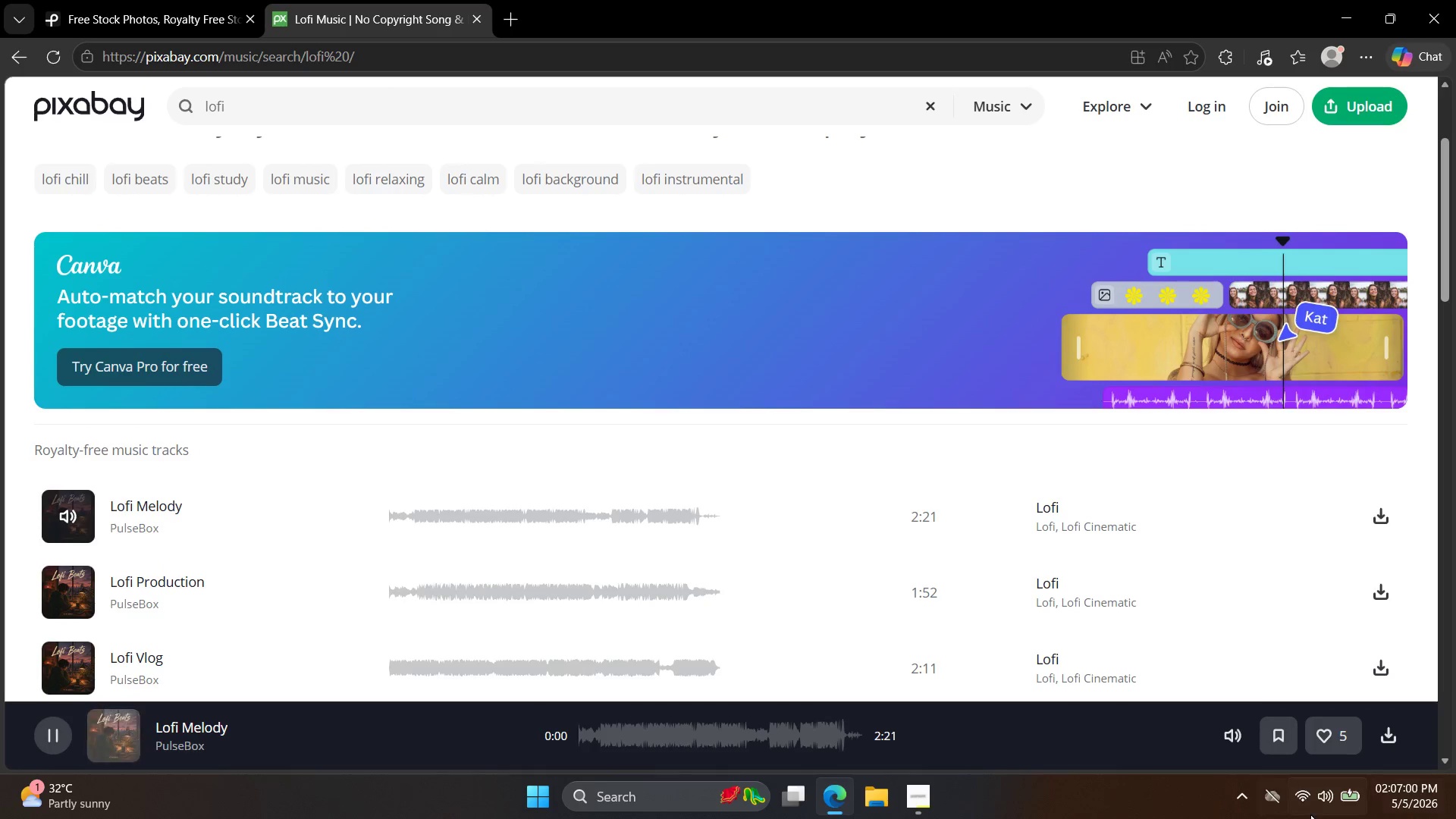 
left_click([1323, 808])
 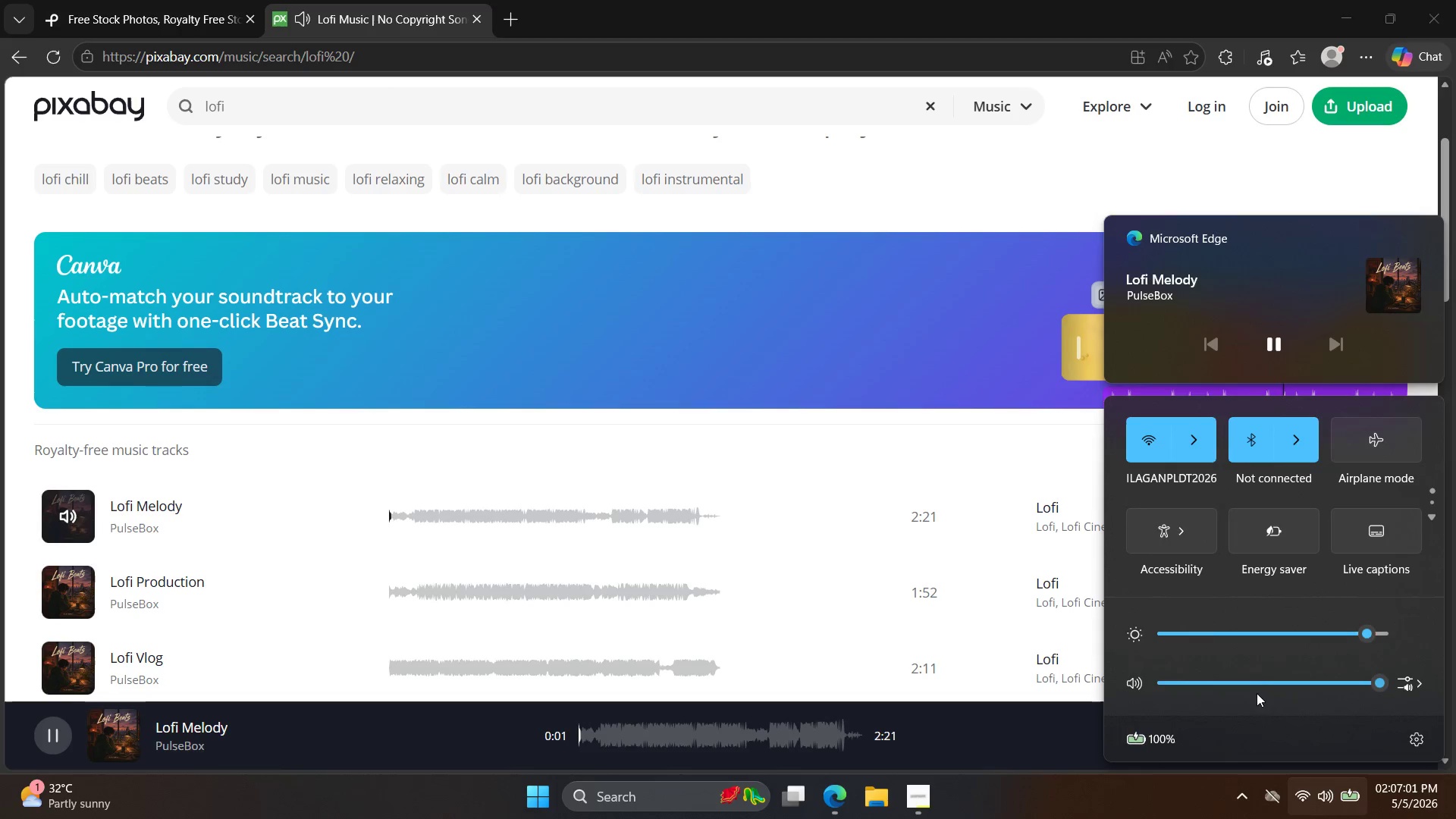 
left_click([1277, 686])
 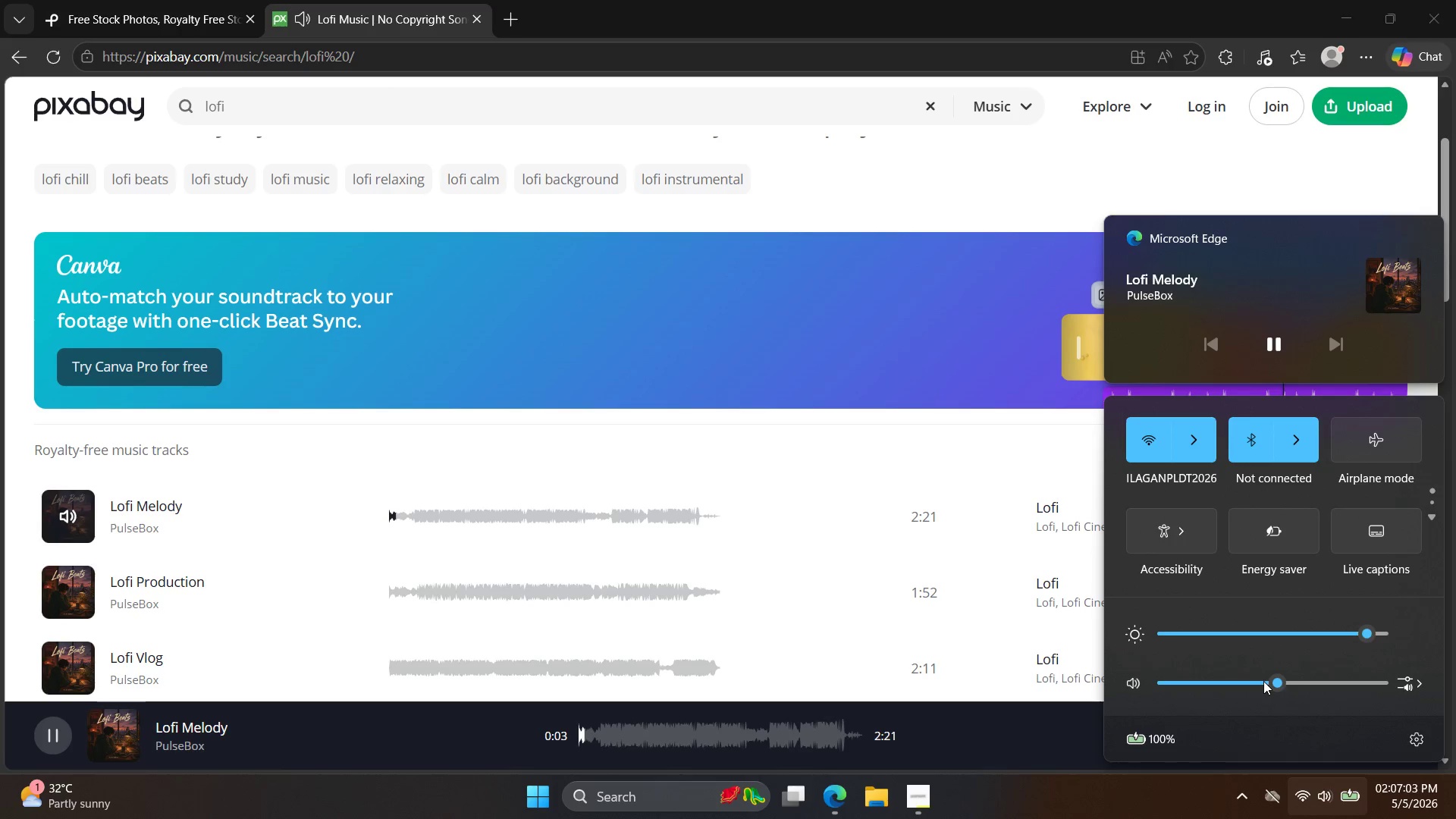 
left_click([1282, 682])
 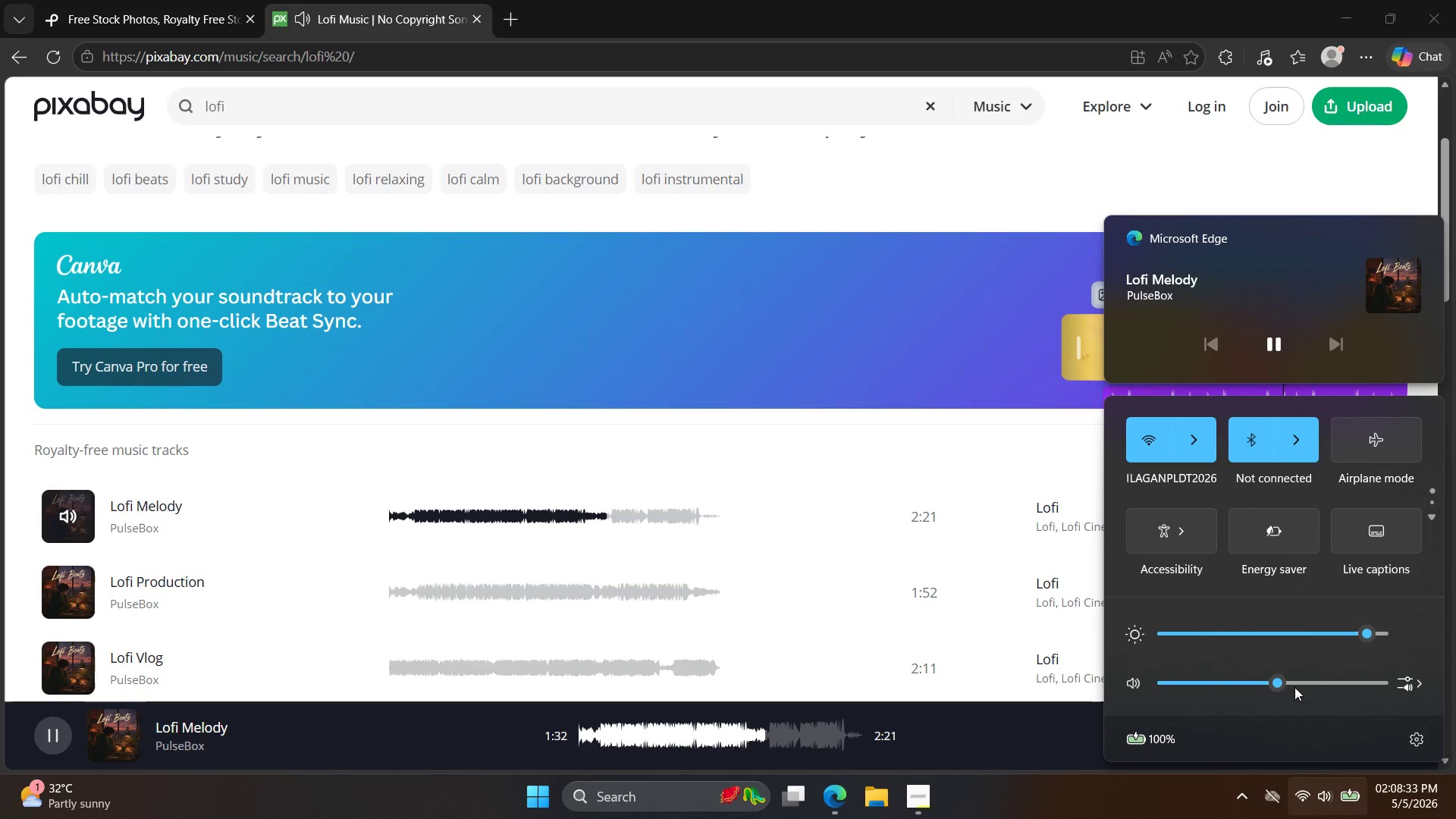 
wait(94.16)
 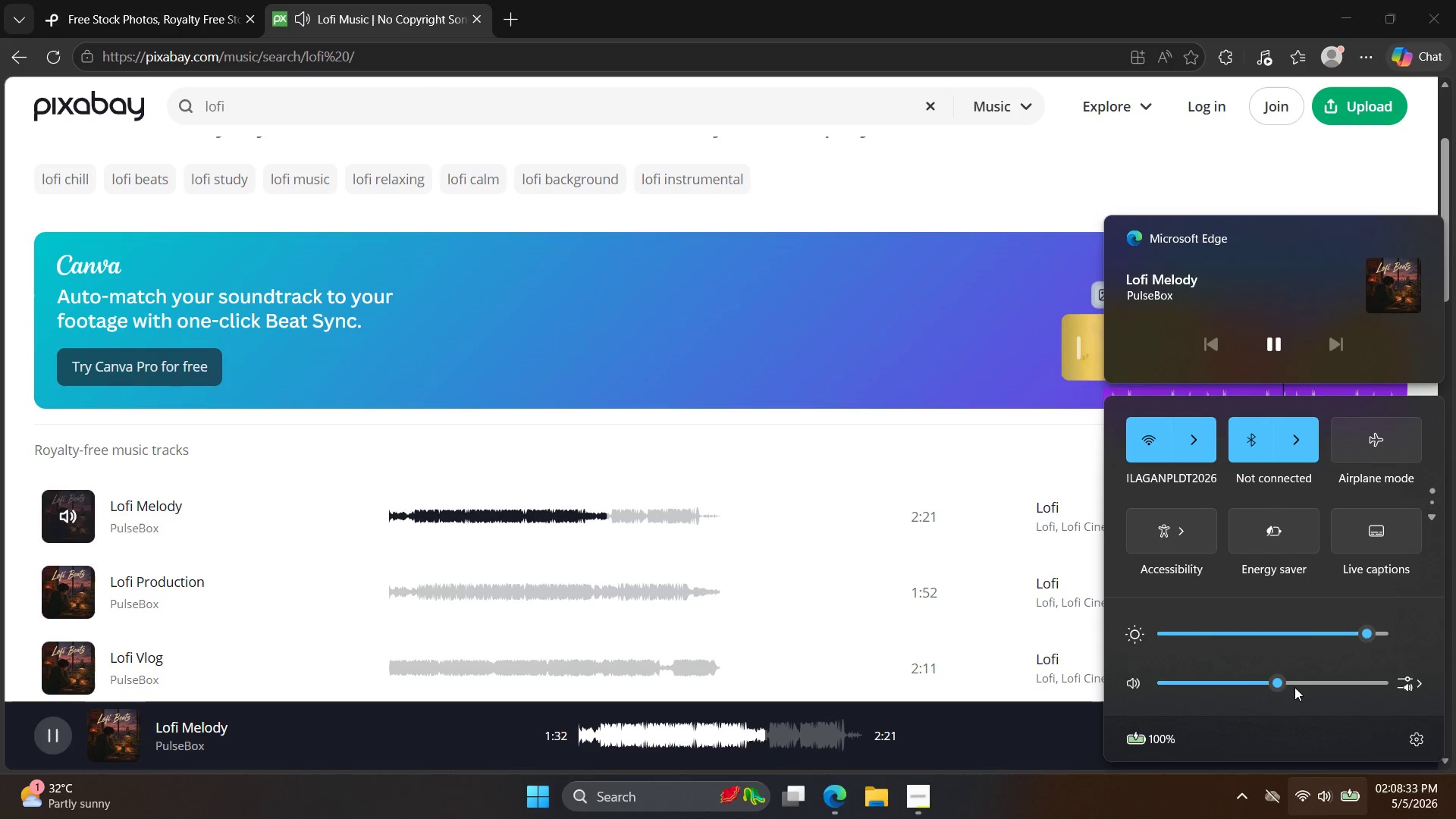 
left_click([55, 601])
 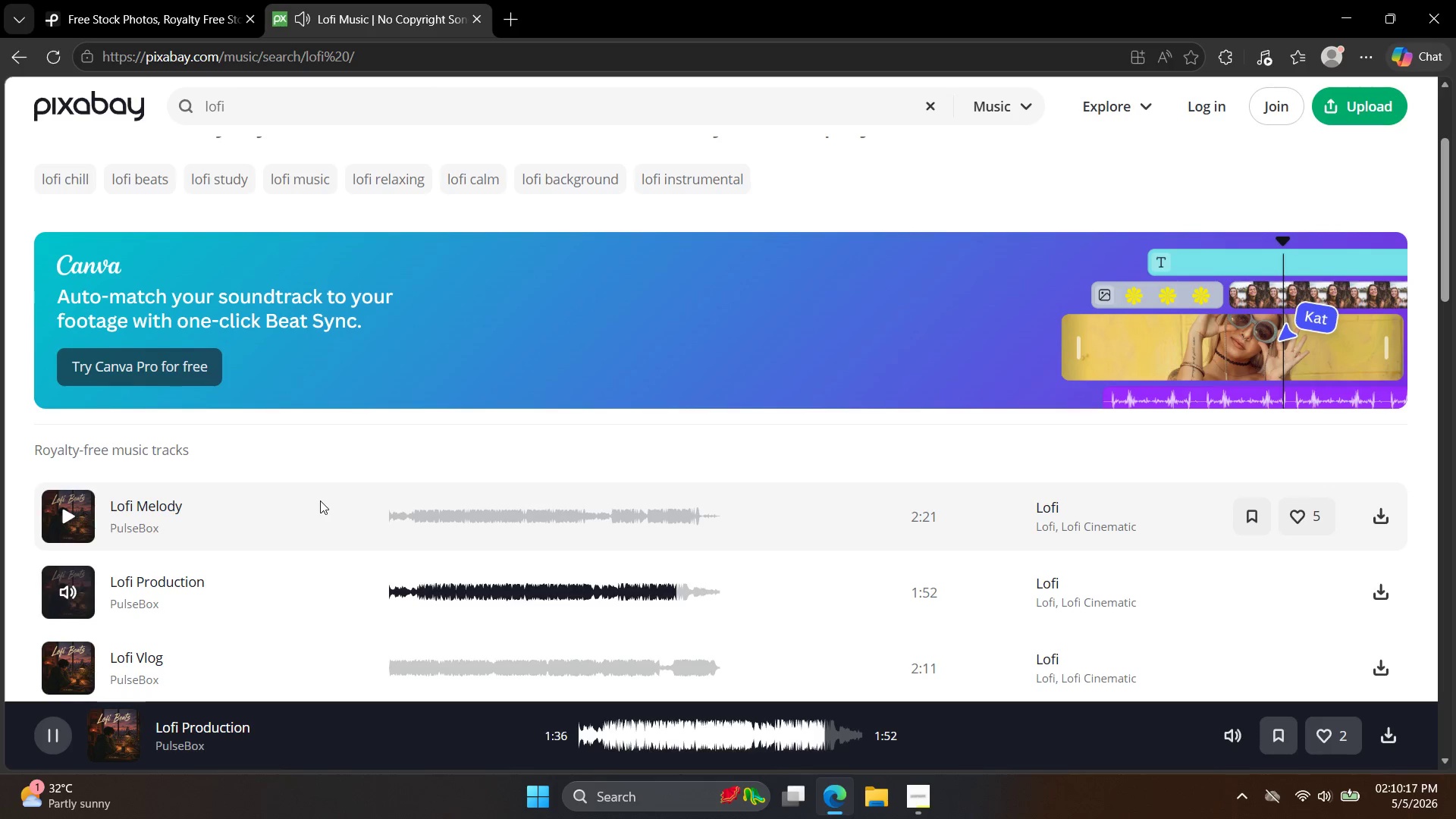 
wait(103.45)
 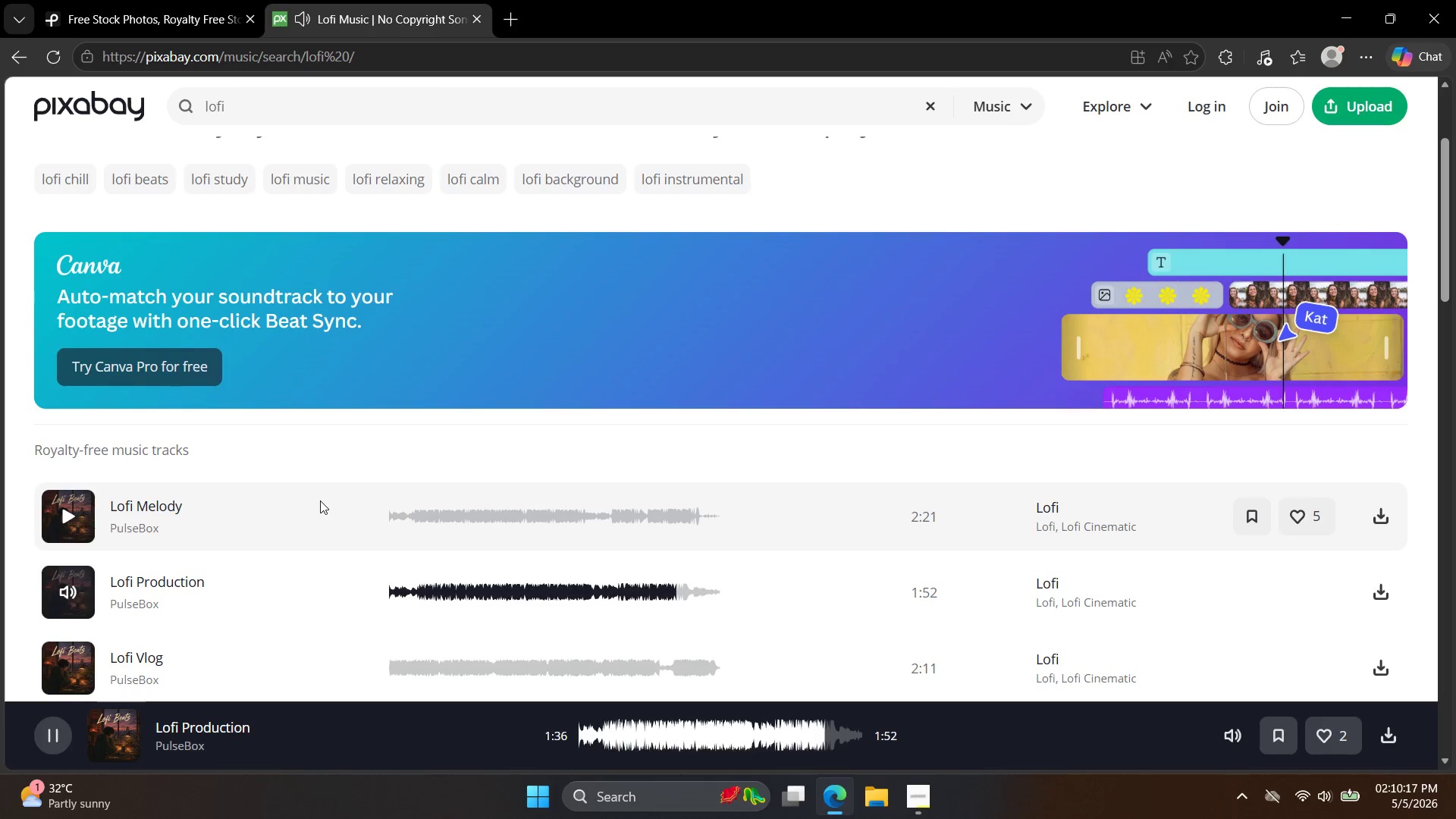 
scroll: coordinate [419, 408], scroll_direction: down, amount: 3.0
 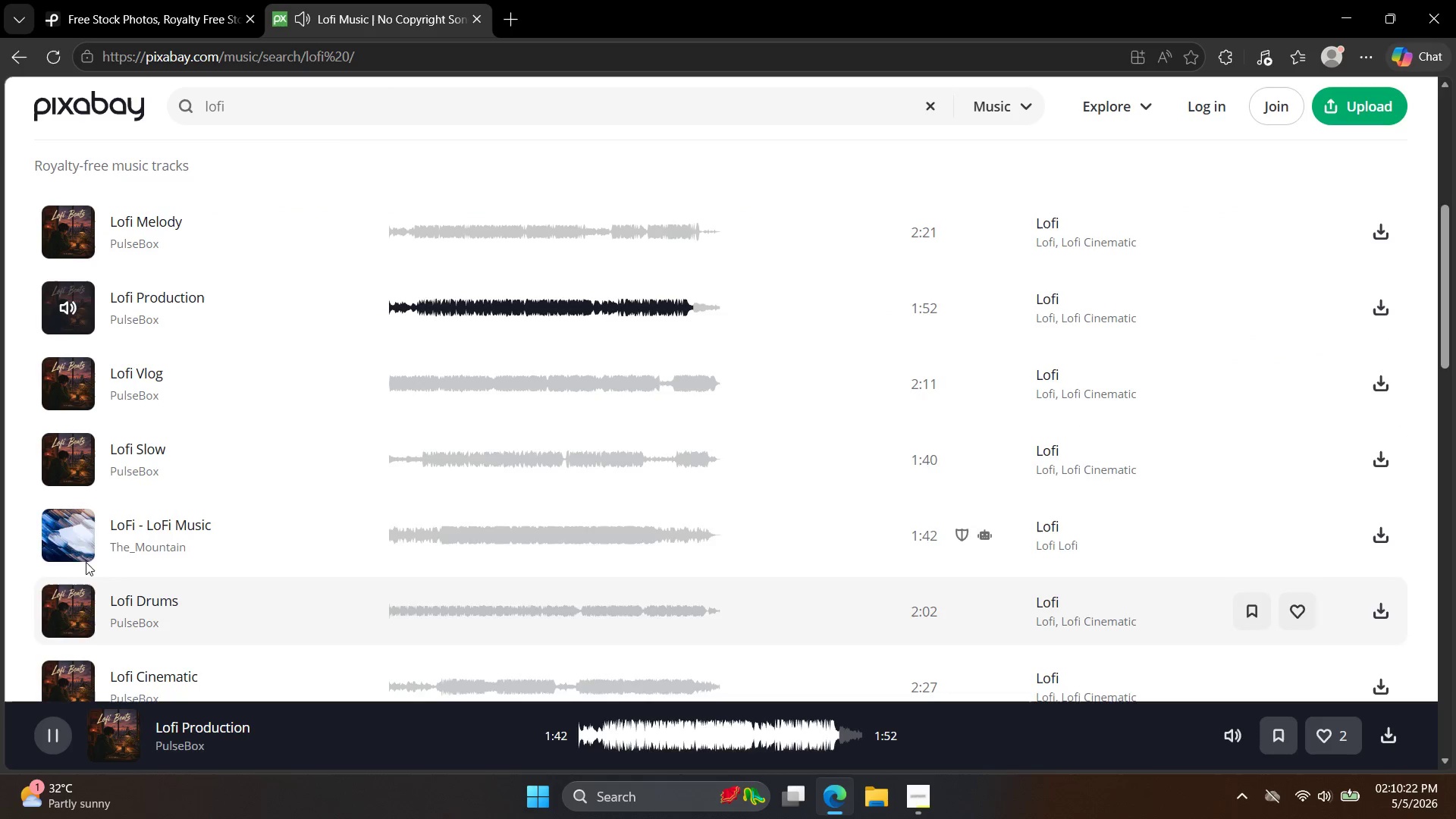 
left_click([70, 536])
 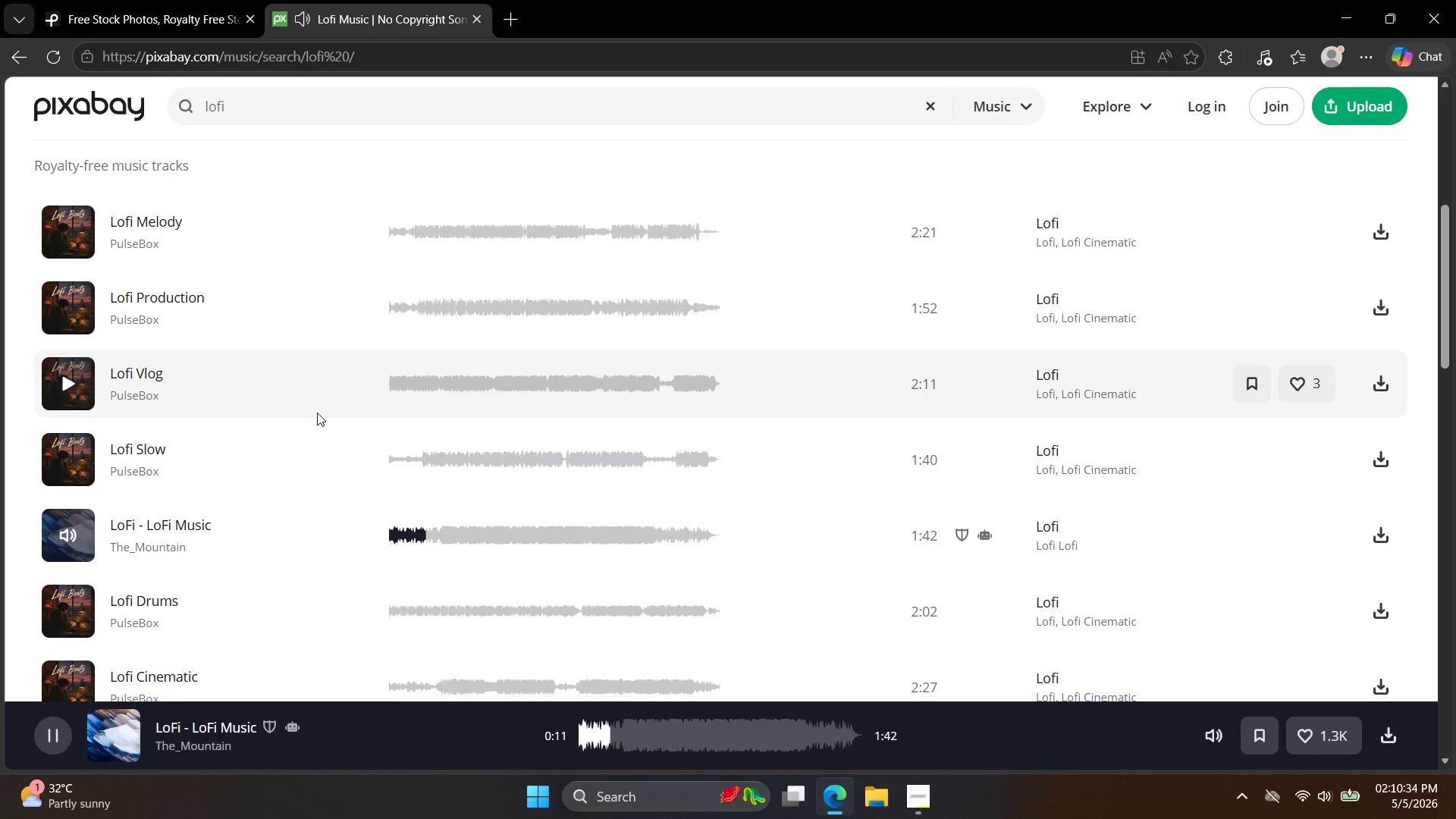 
wait(16.92)
 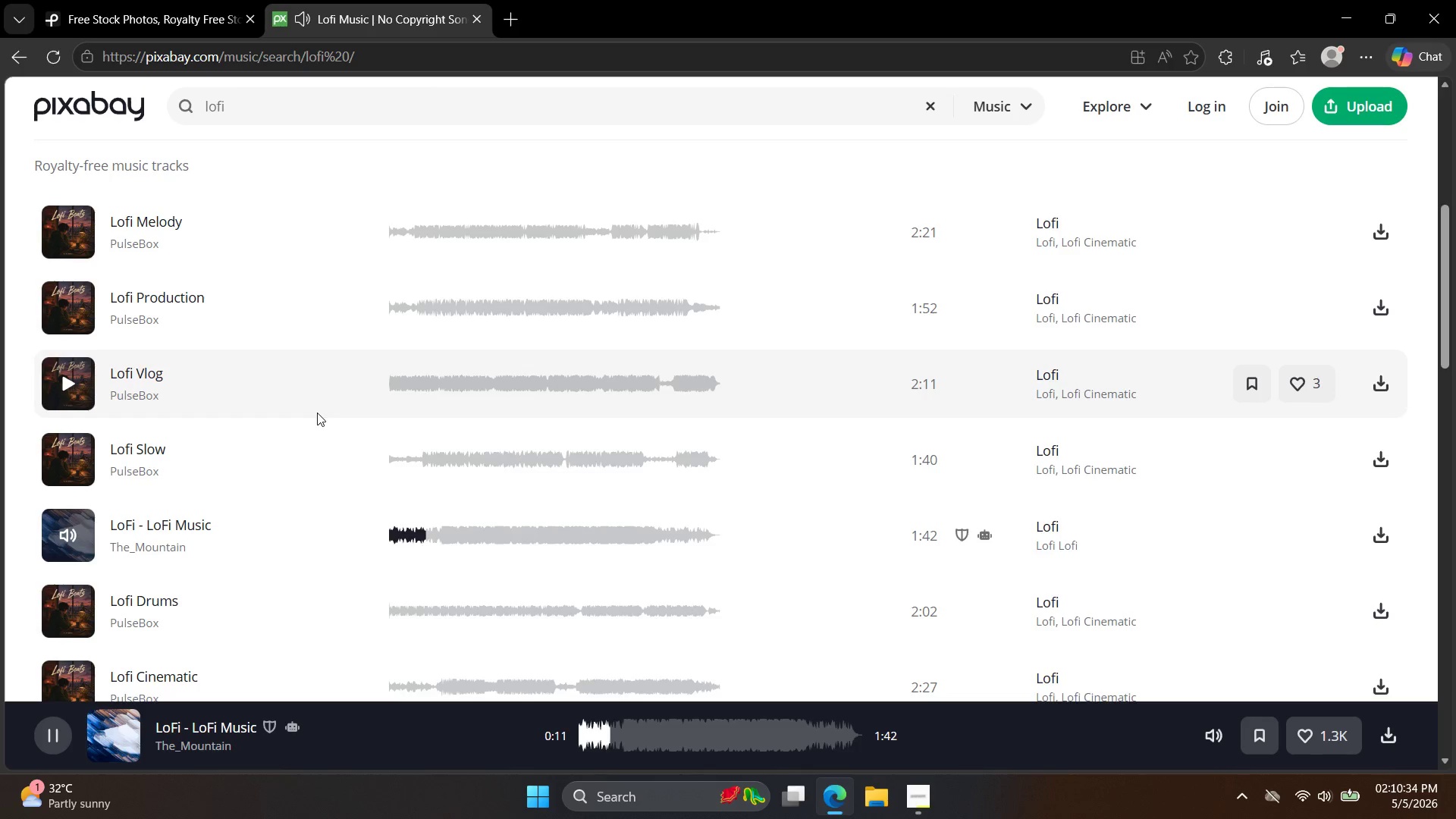 
left_click([63, 534])
 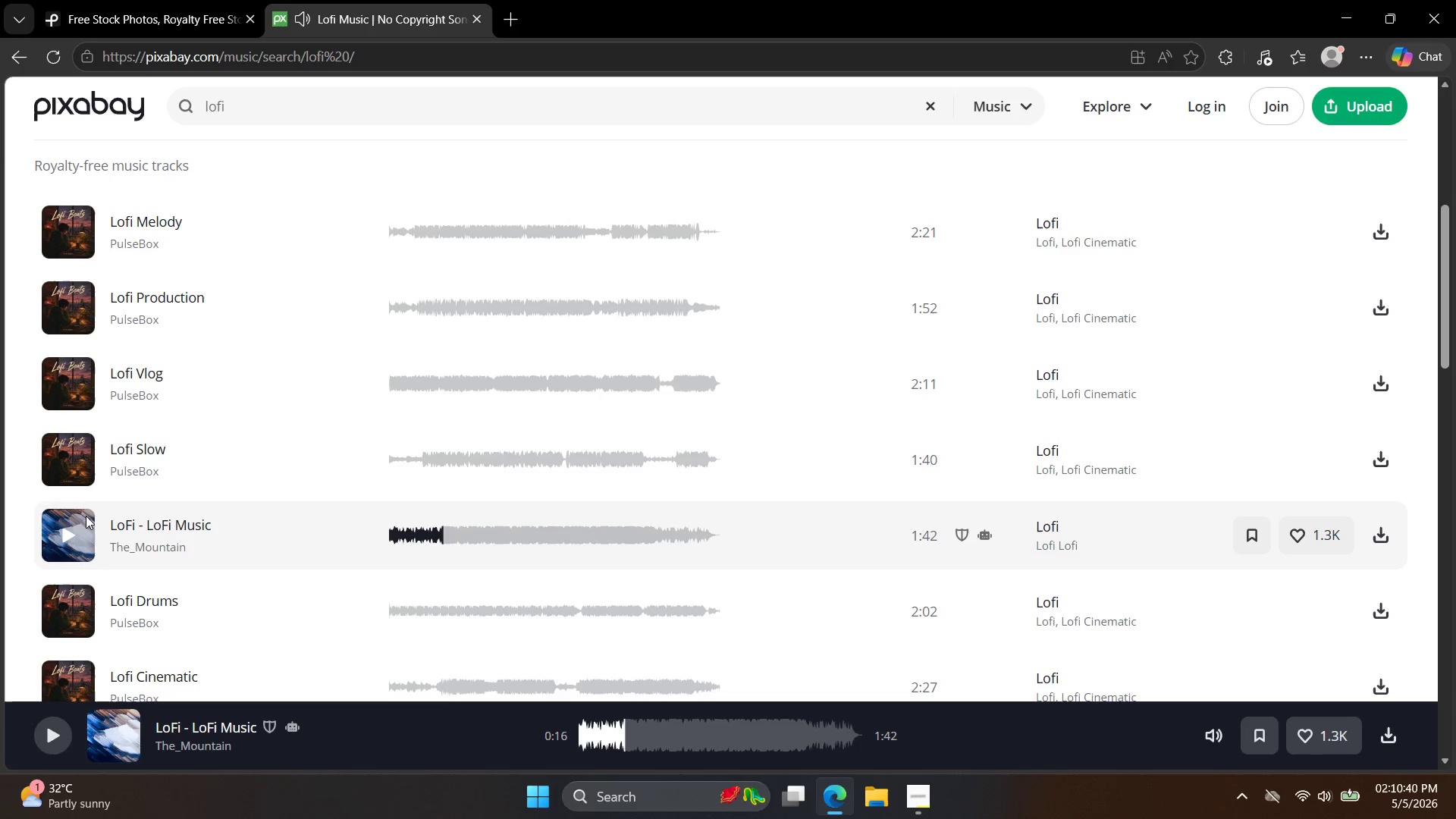 
left_click([61, 546])
 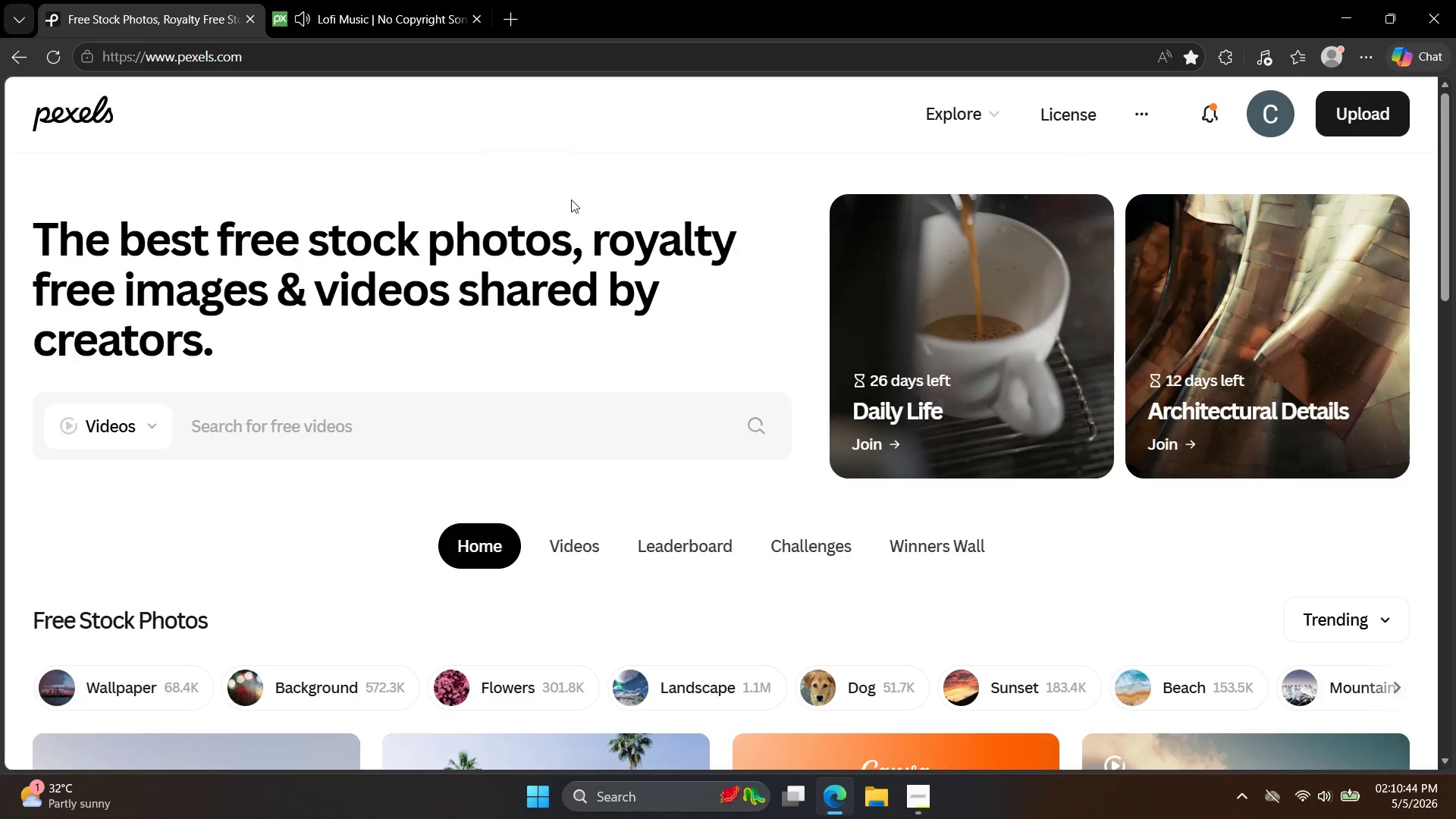 
wait(5.39)
 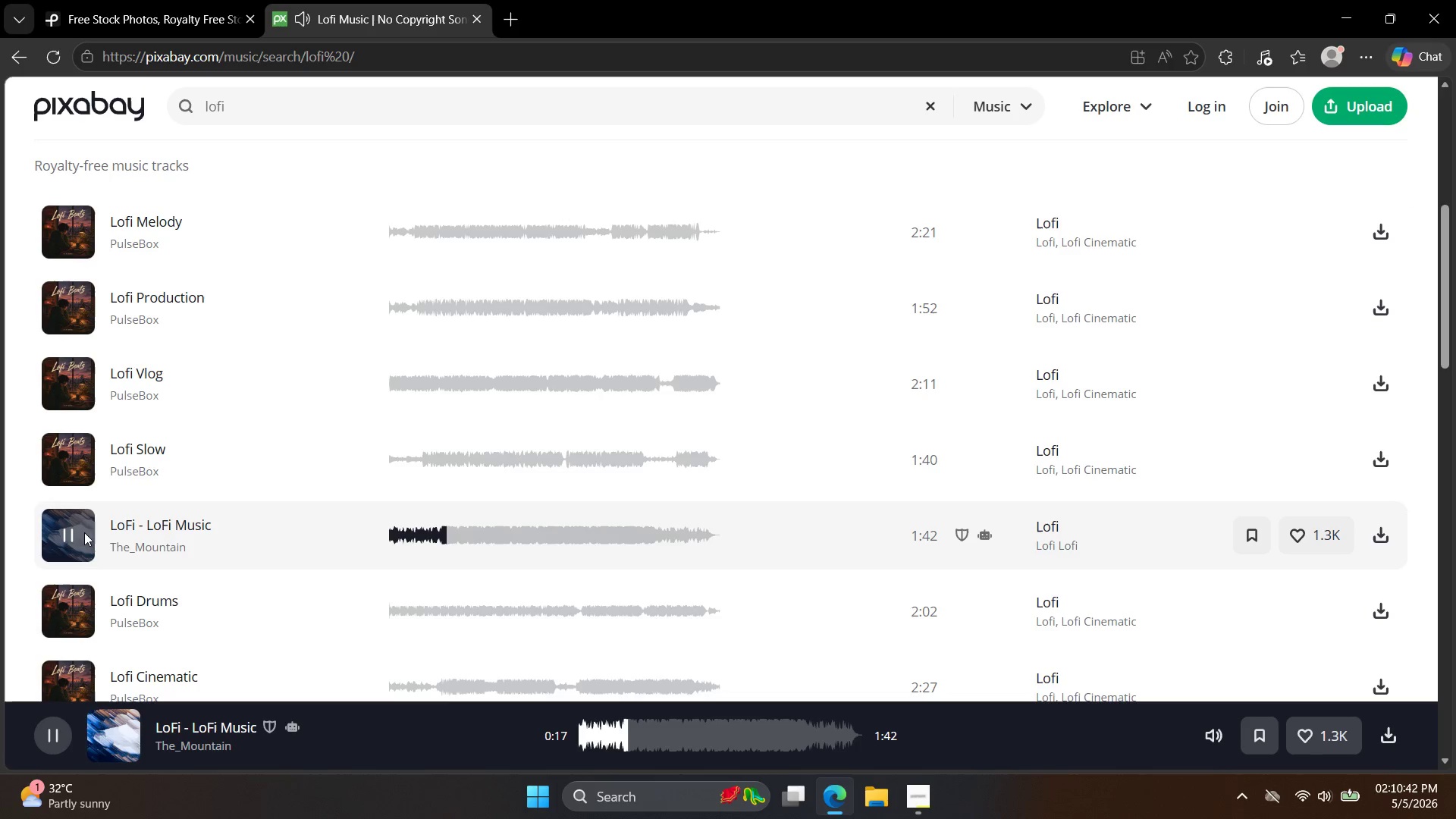 
left_click([303, 432])
 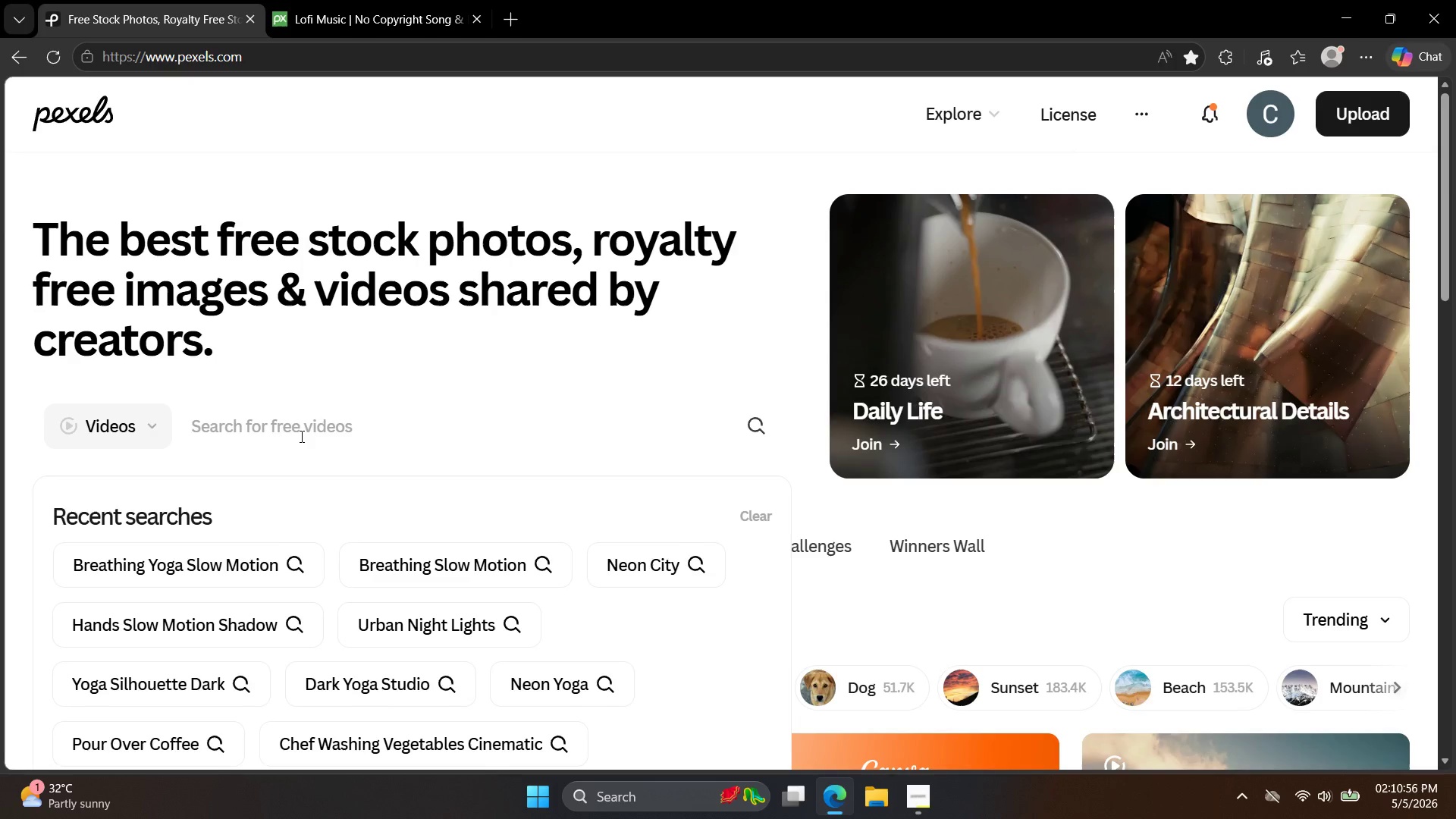 
wait(15.41)
 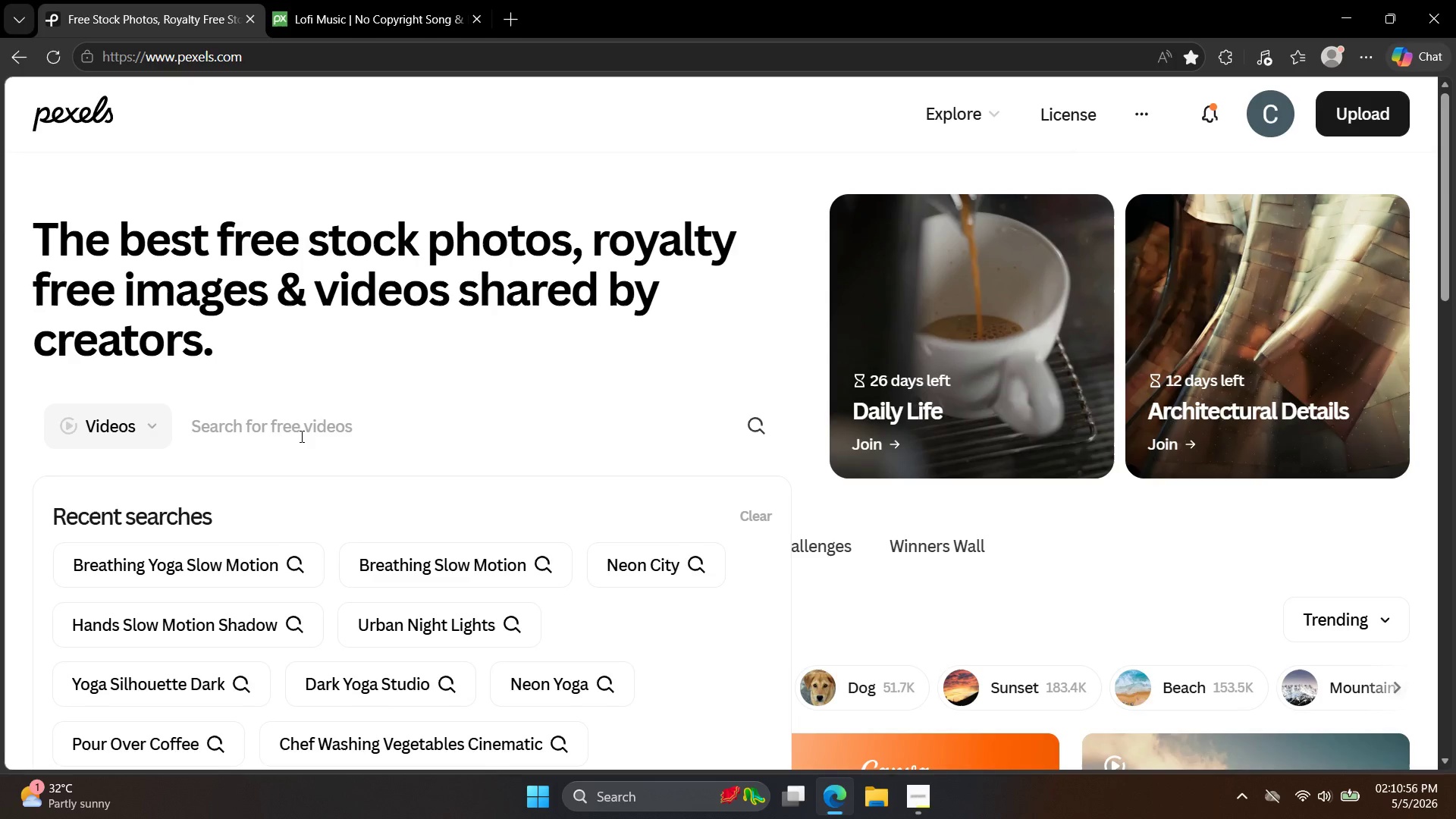 
double_click([277, 433])
 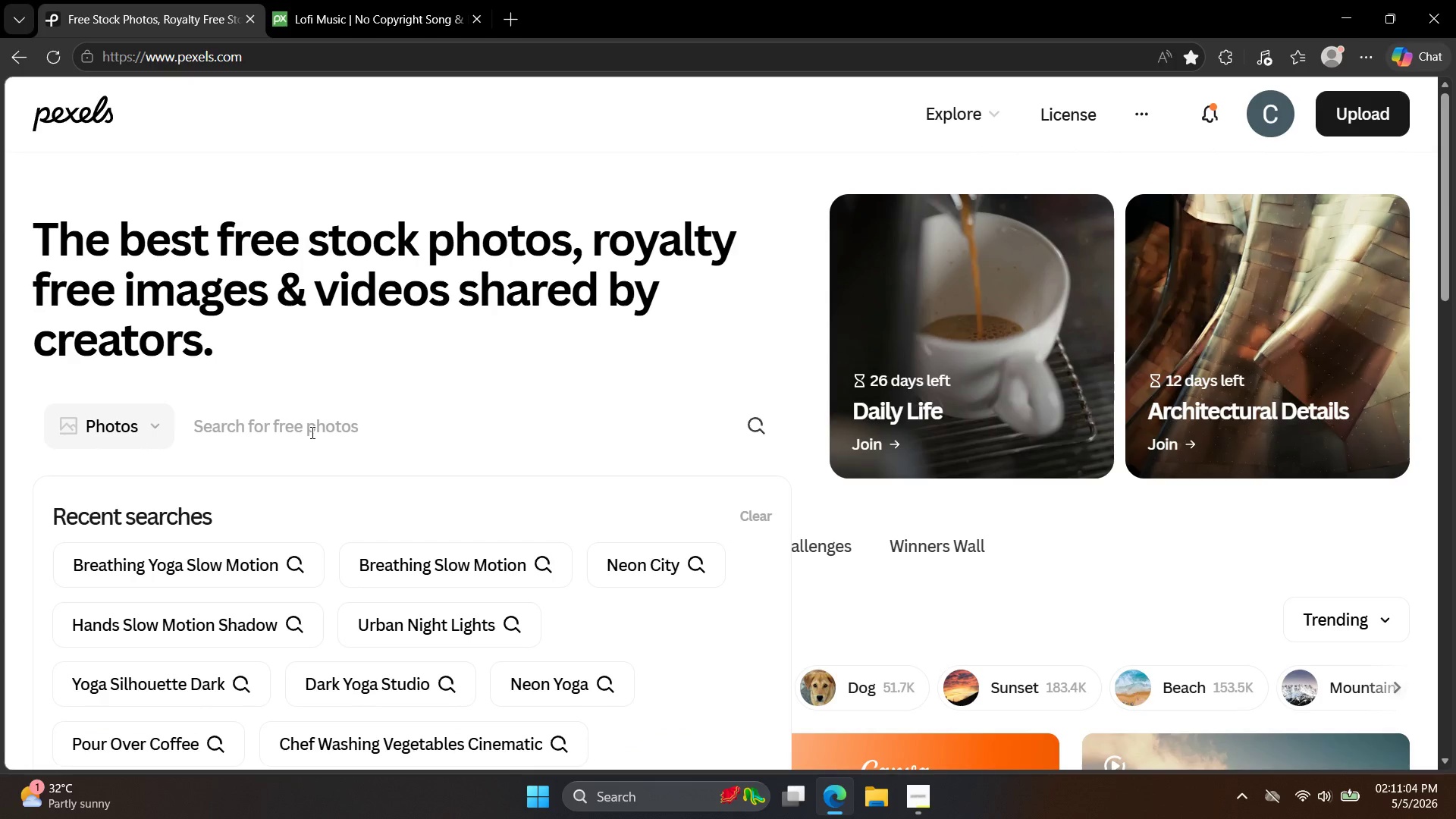 
type(leather workshop)
 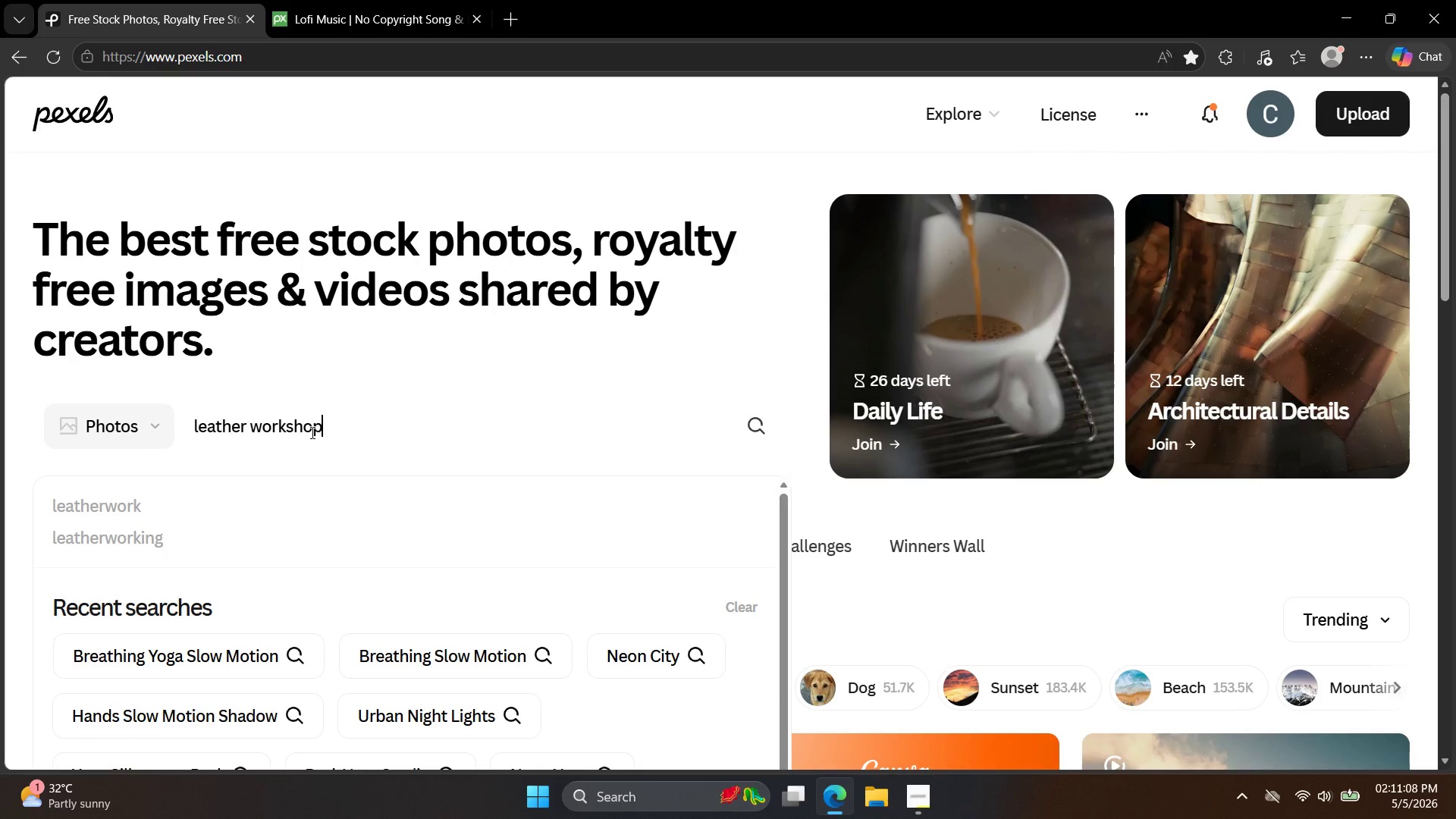 
key(Enter)